 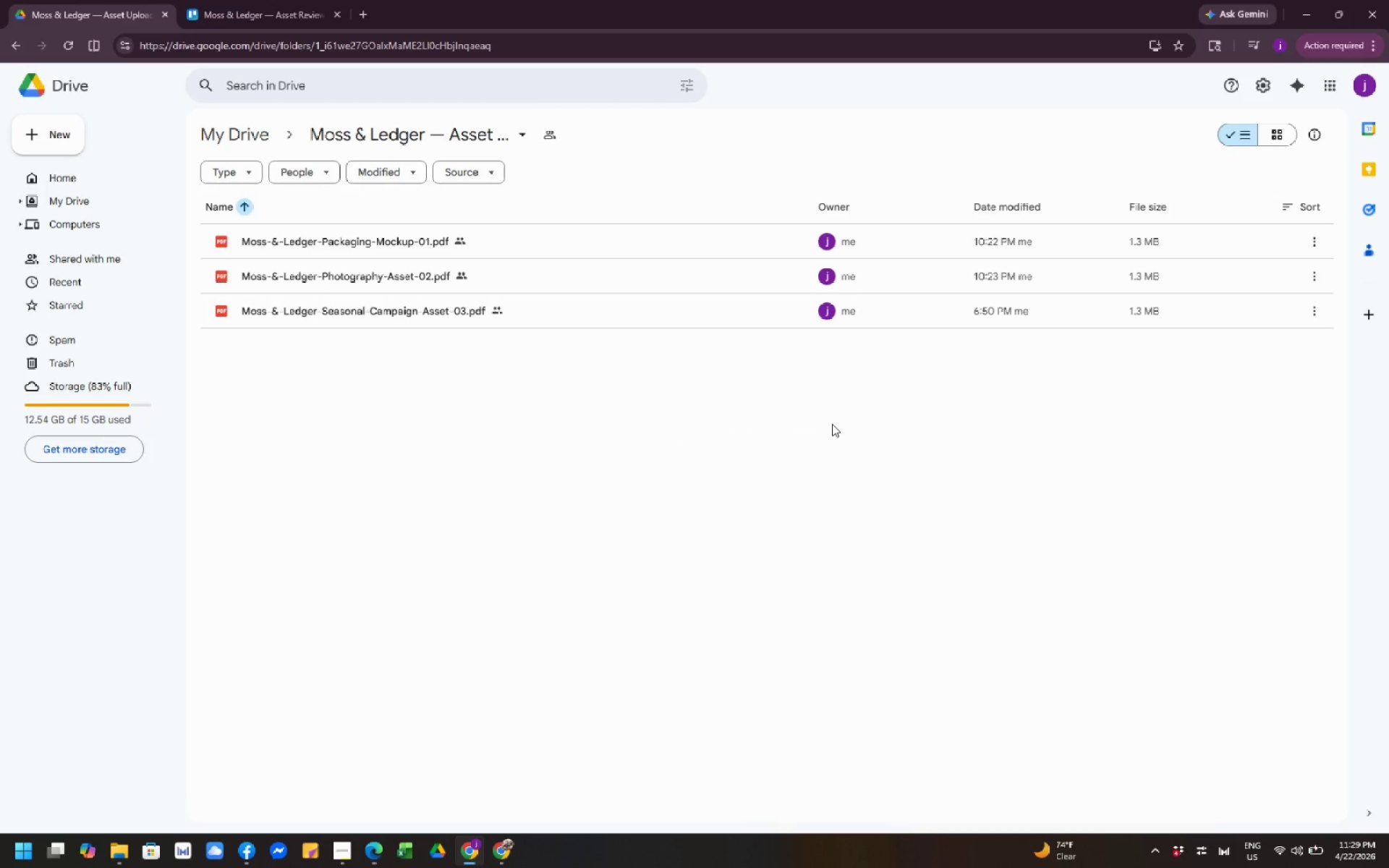 
scroll: coordinate [832, 424], scroll_direction: up, amount: 1.0
 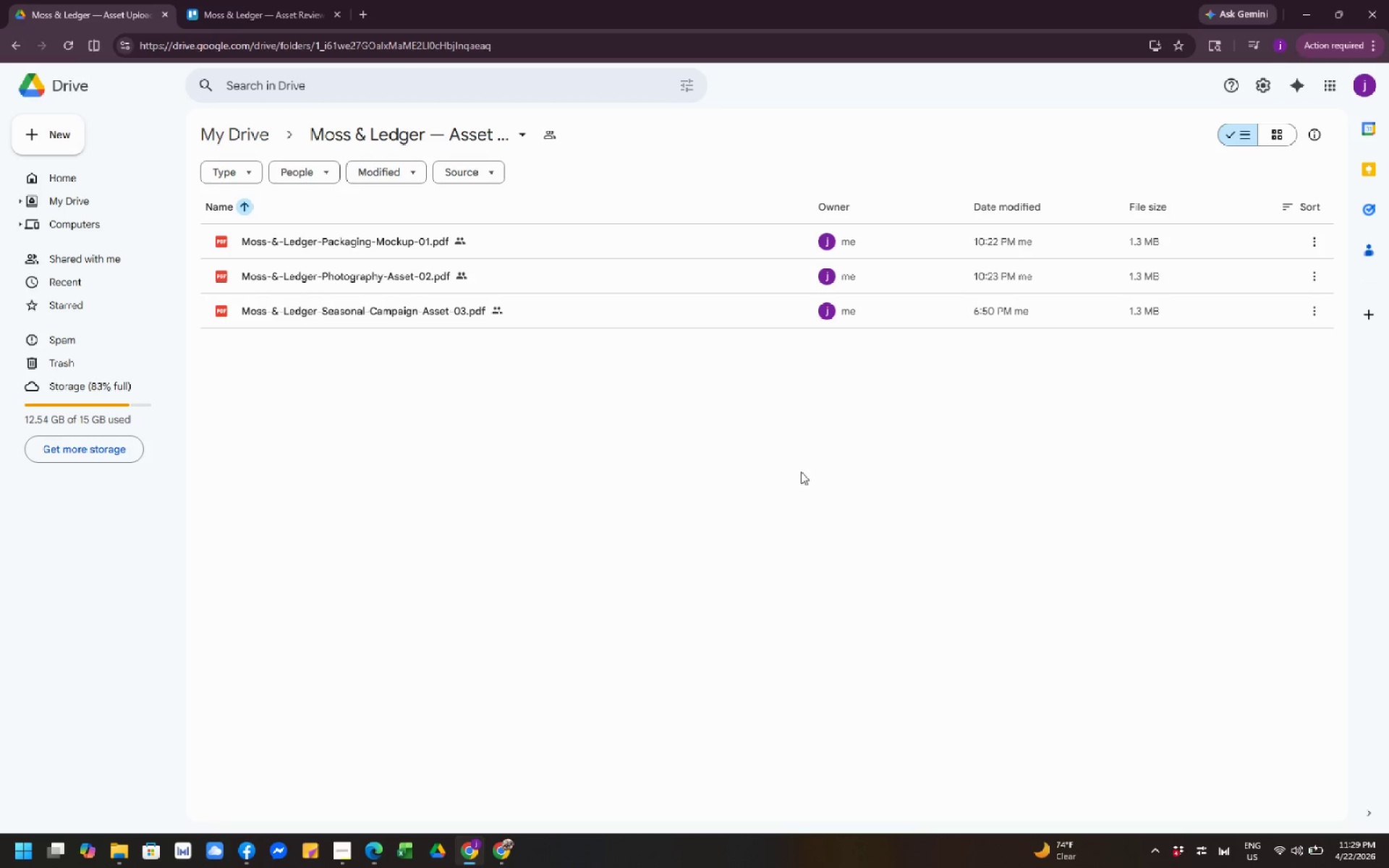 
left_click([857, 560])
 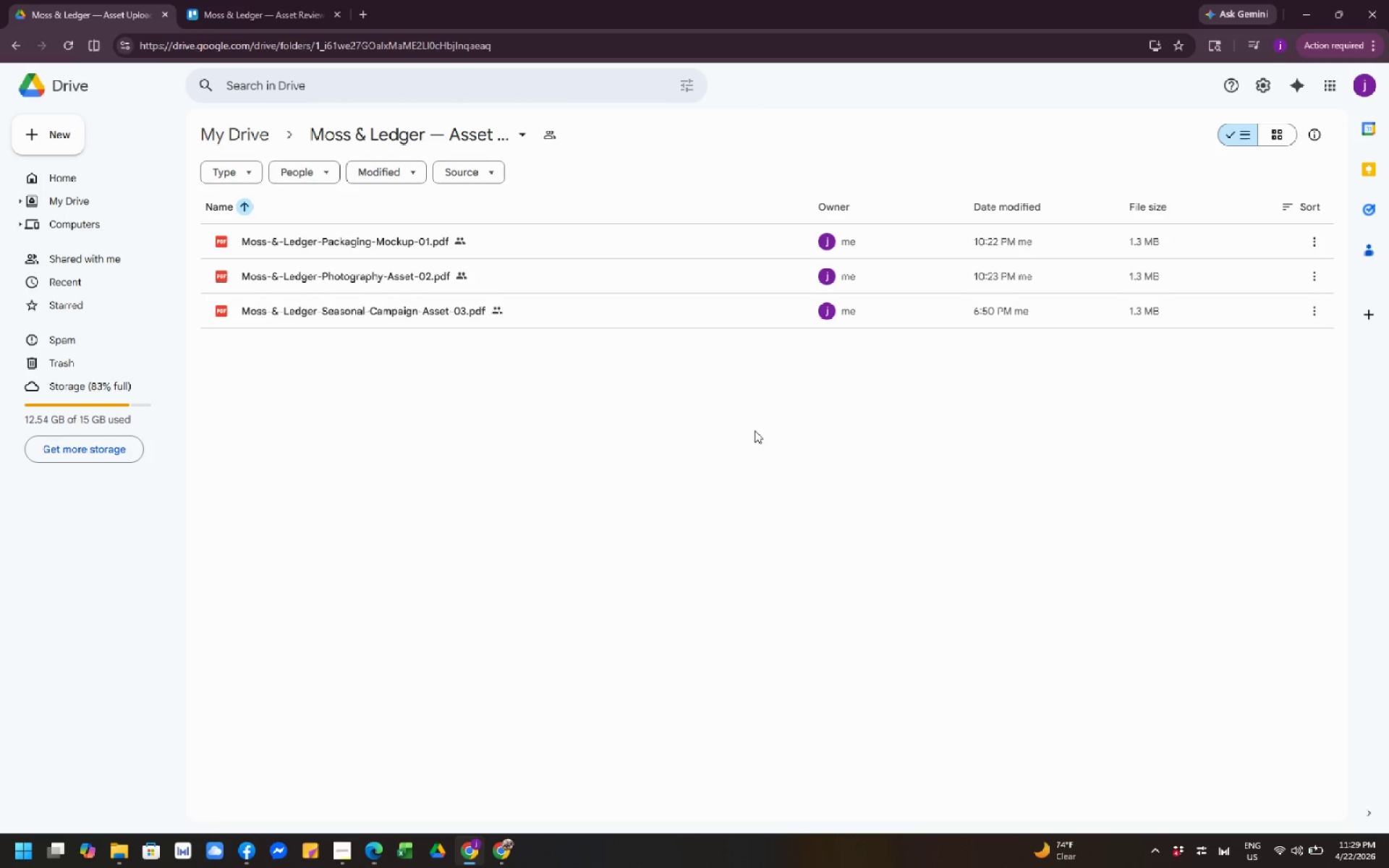 
wait(5.84)
 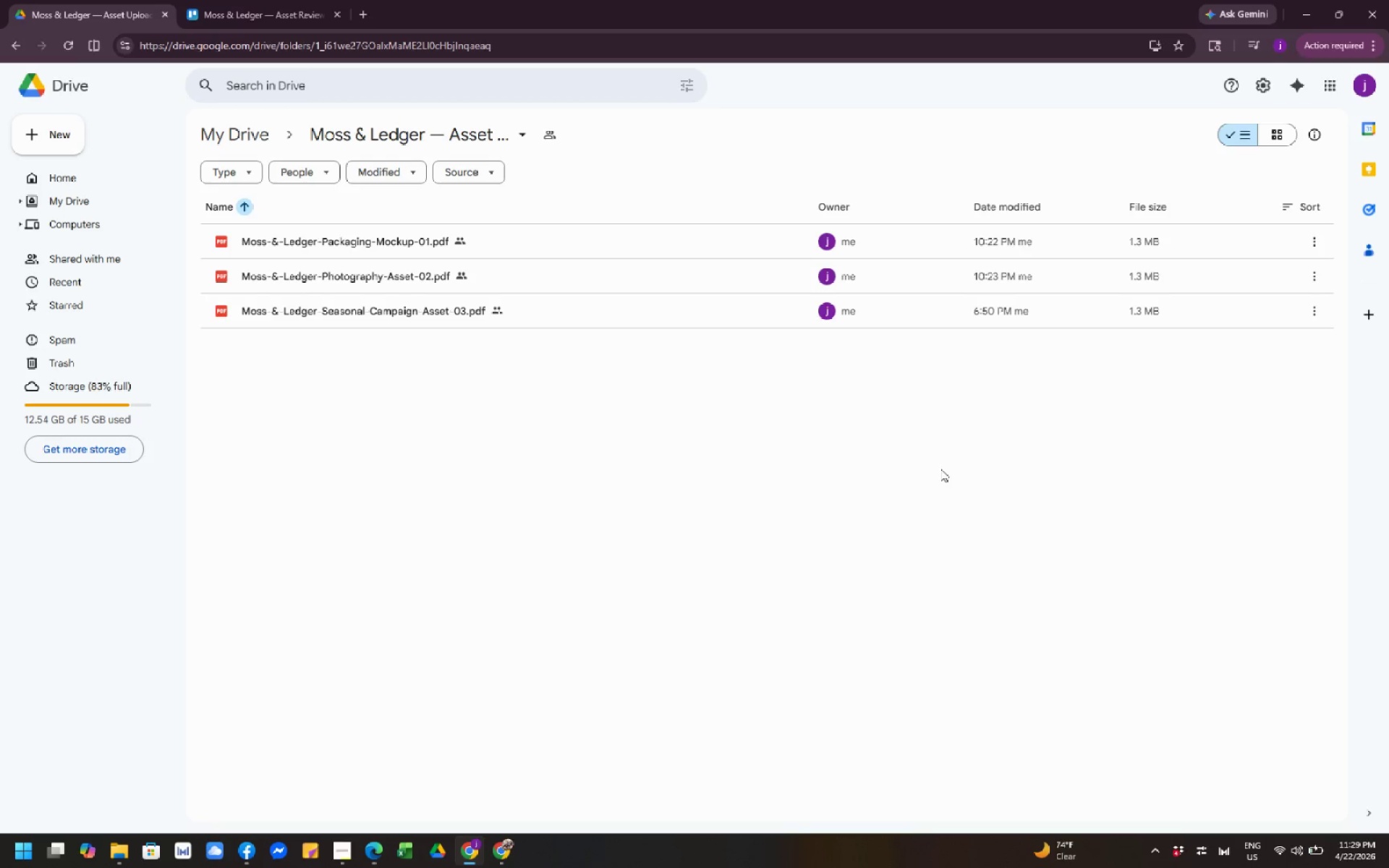 
left_click([244, 15])
 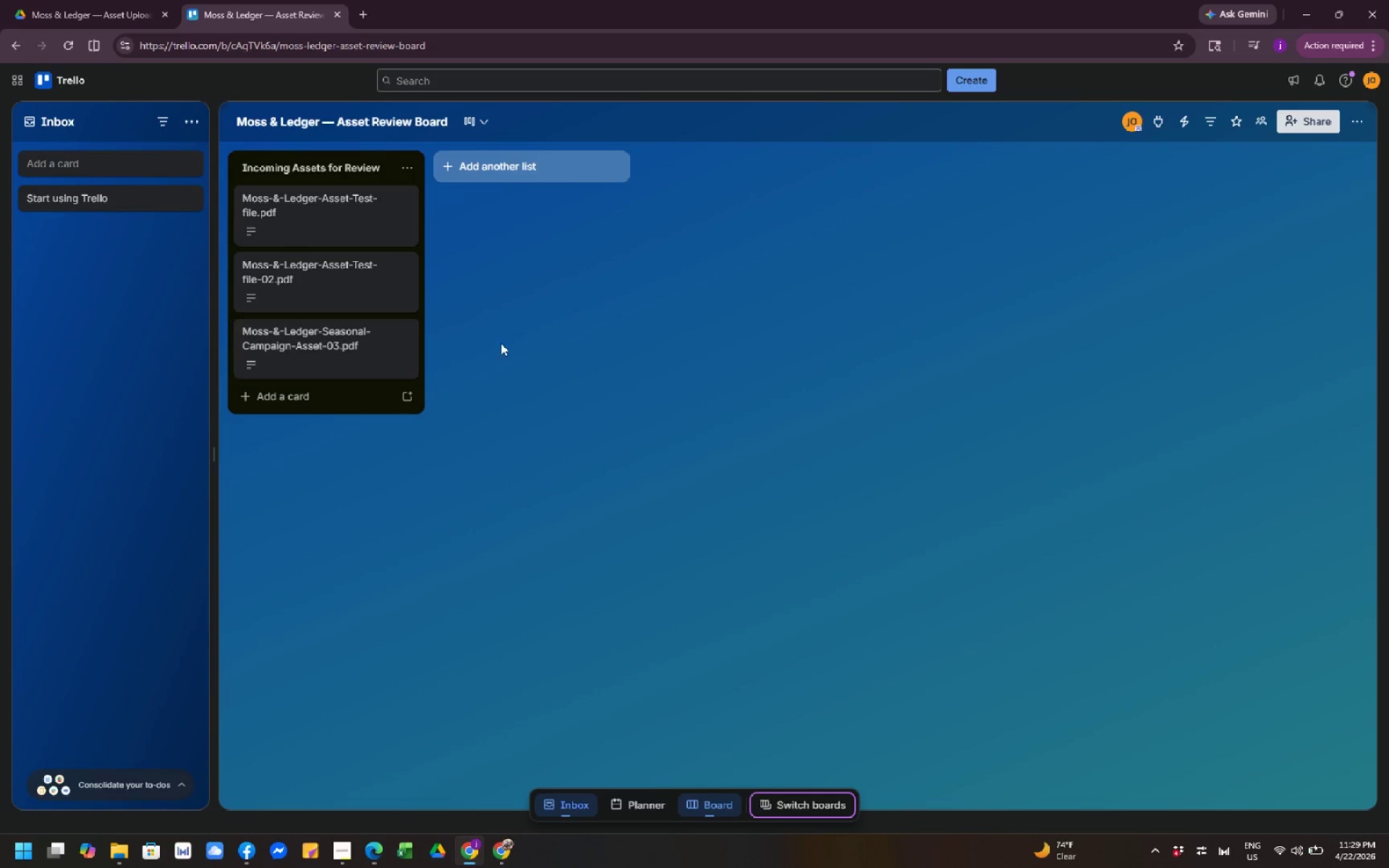 
left_click([546, 340])
 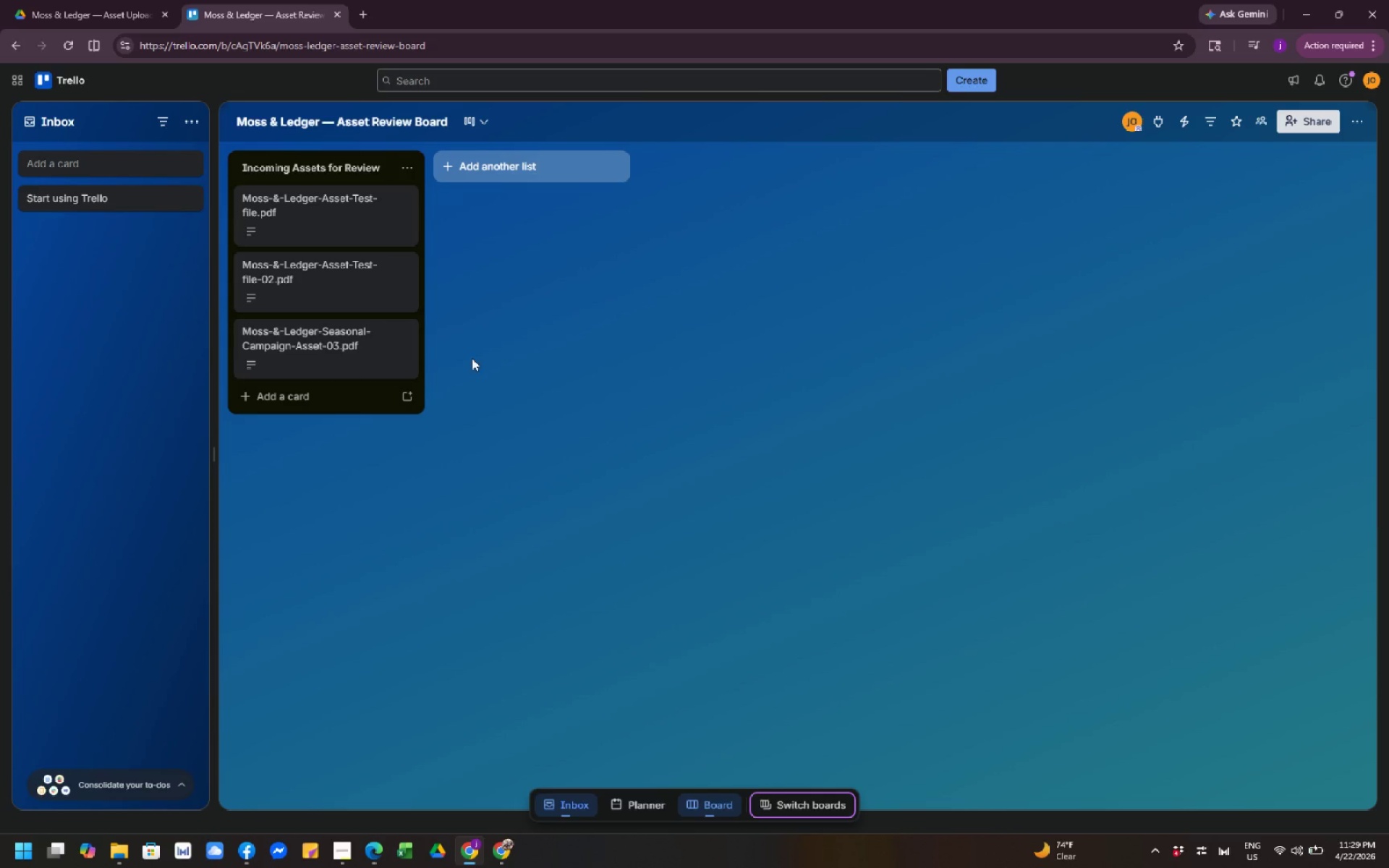 
left_click([124, 12])
 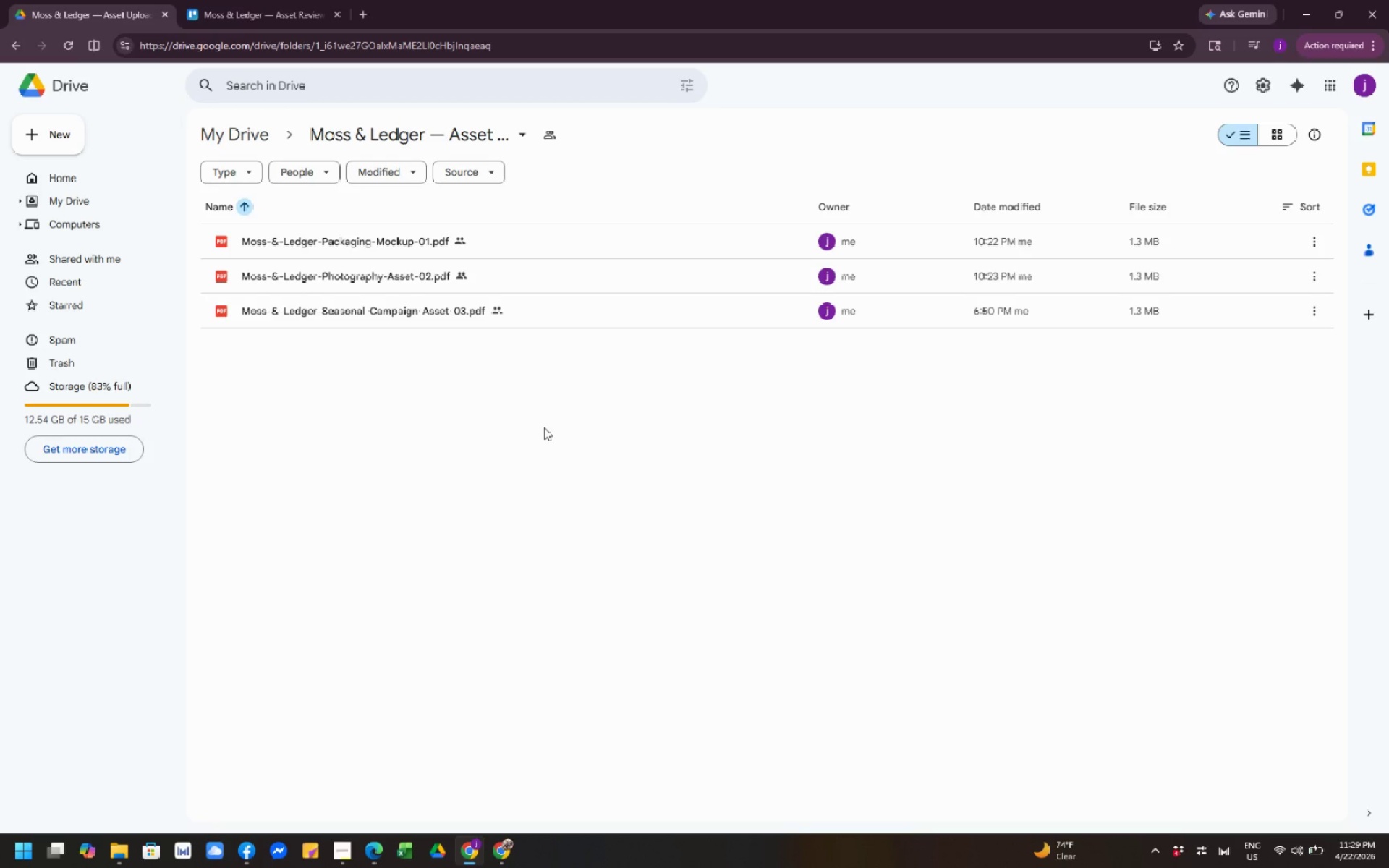 
left_click([624, 429])
 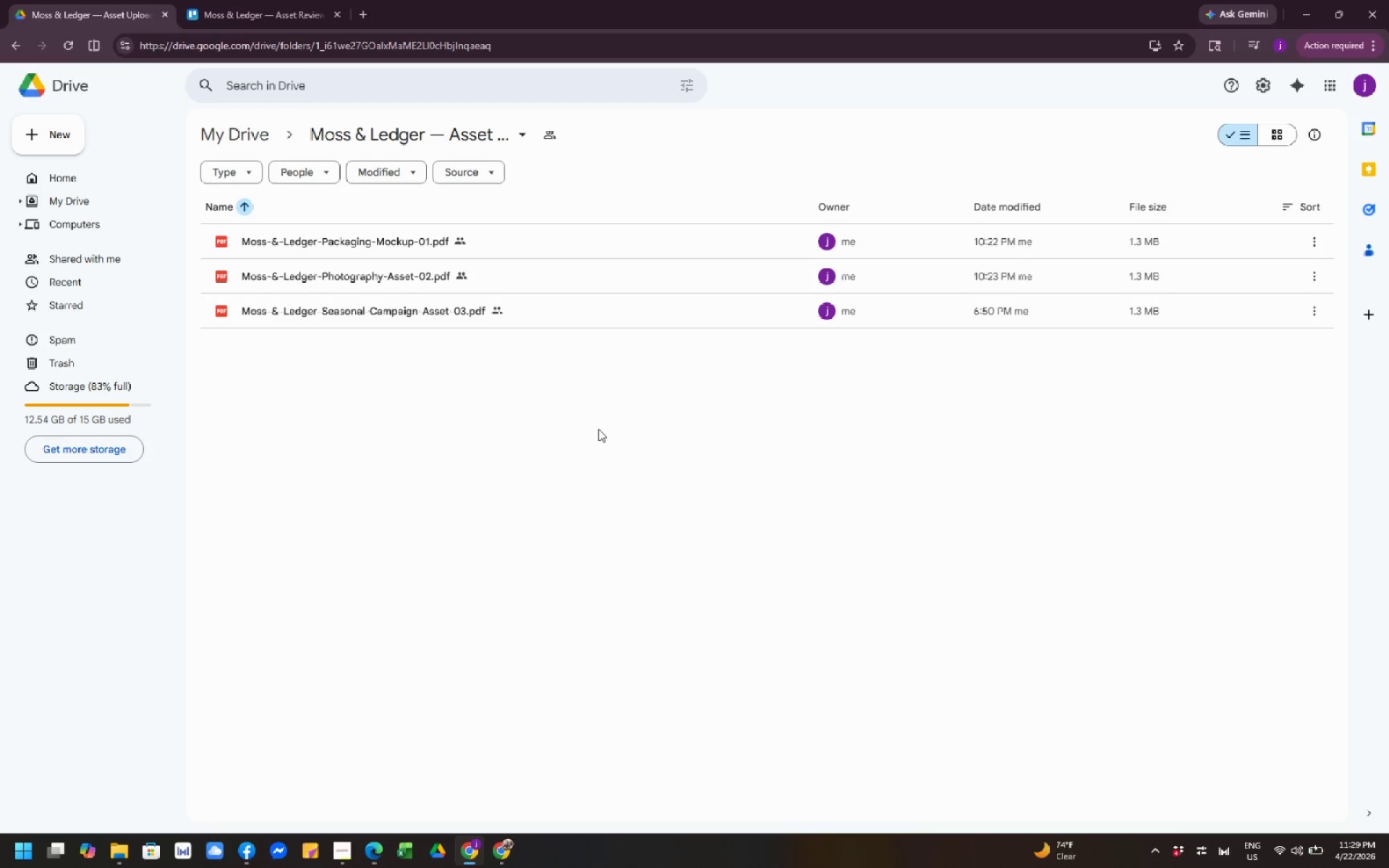 
scroll: coordinate [596, 429], scroll_direction: down, amount: 1.0
 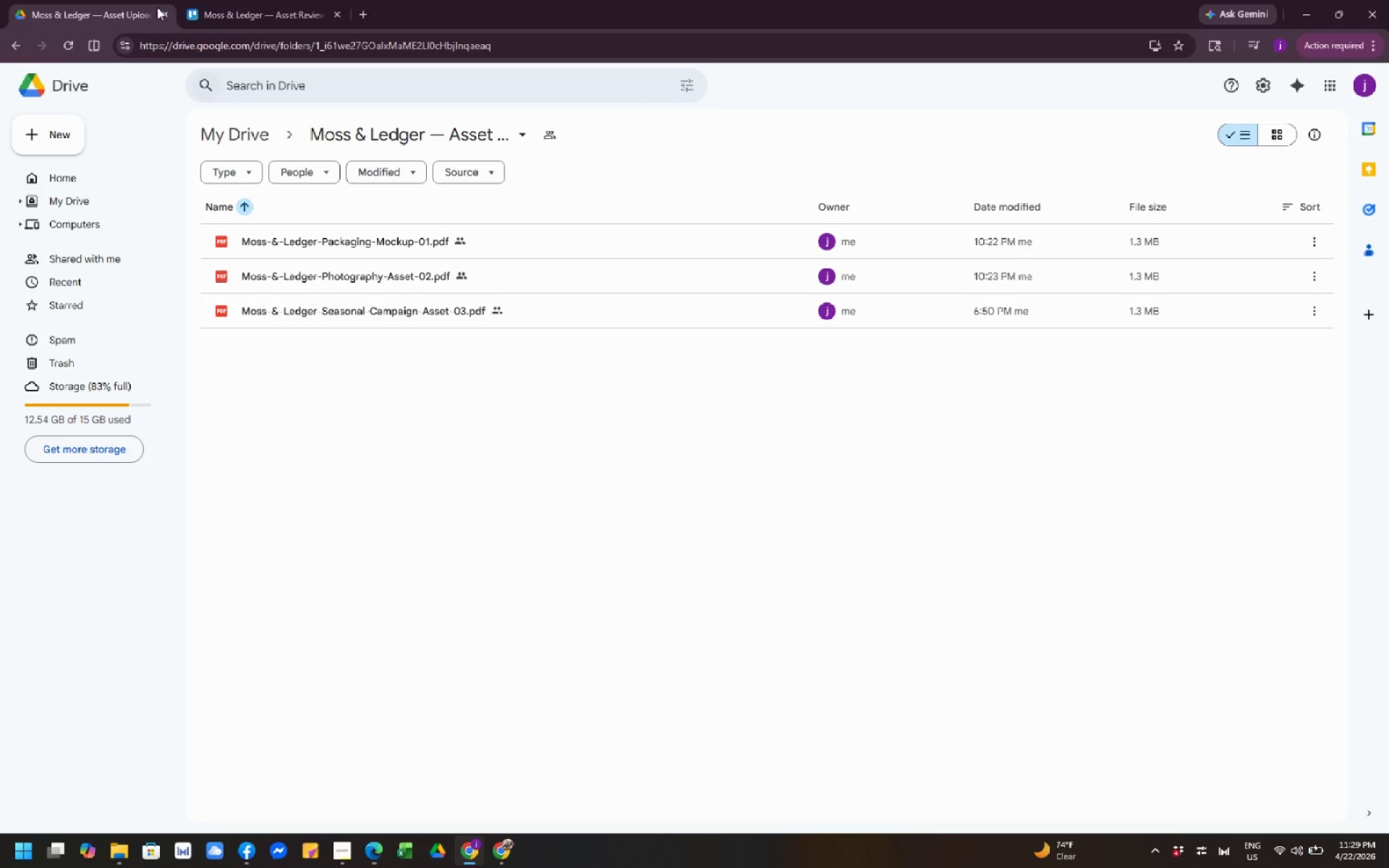 
left_click([200, 10])
 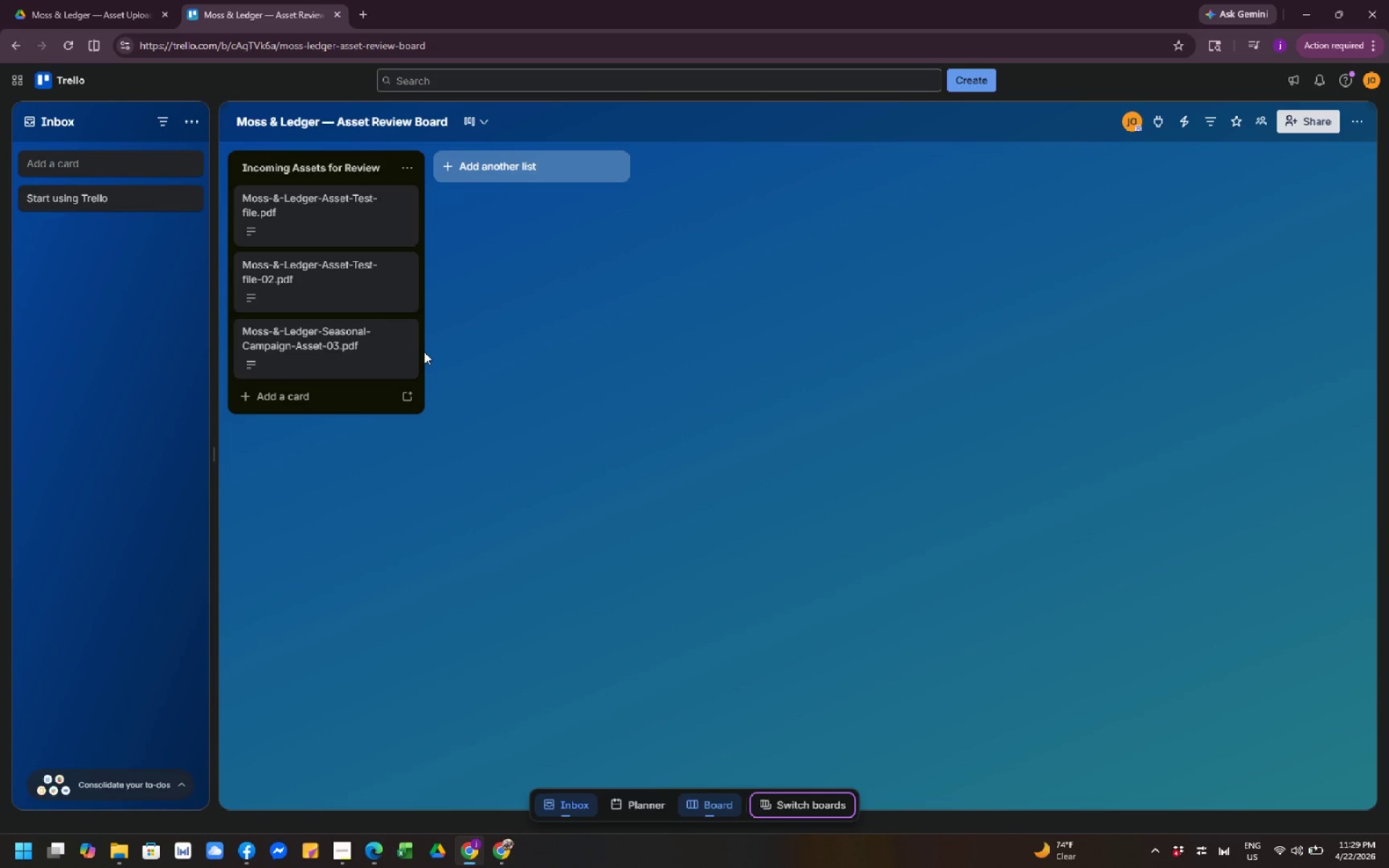 
left_click([557, 367])
 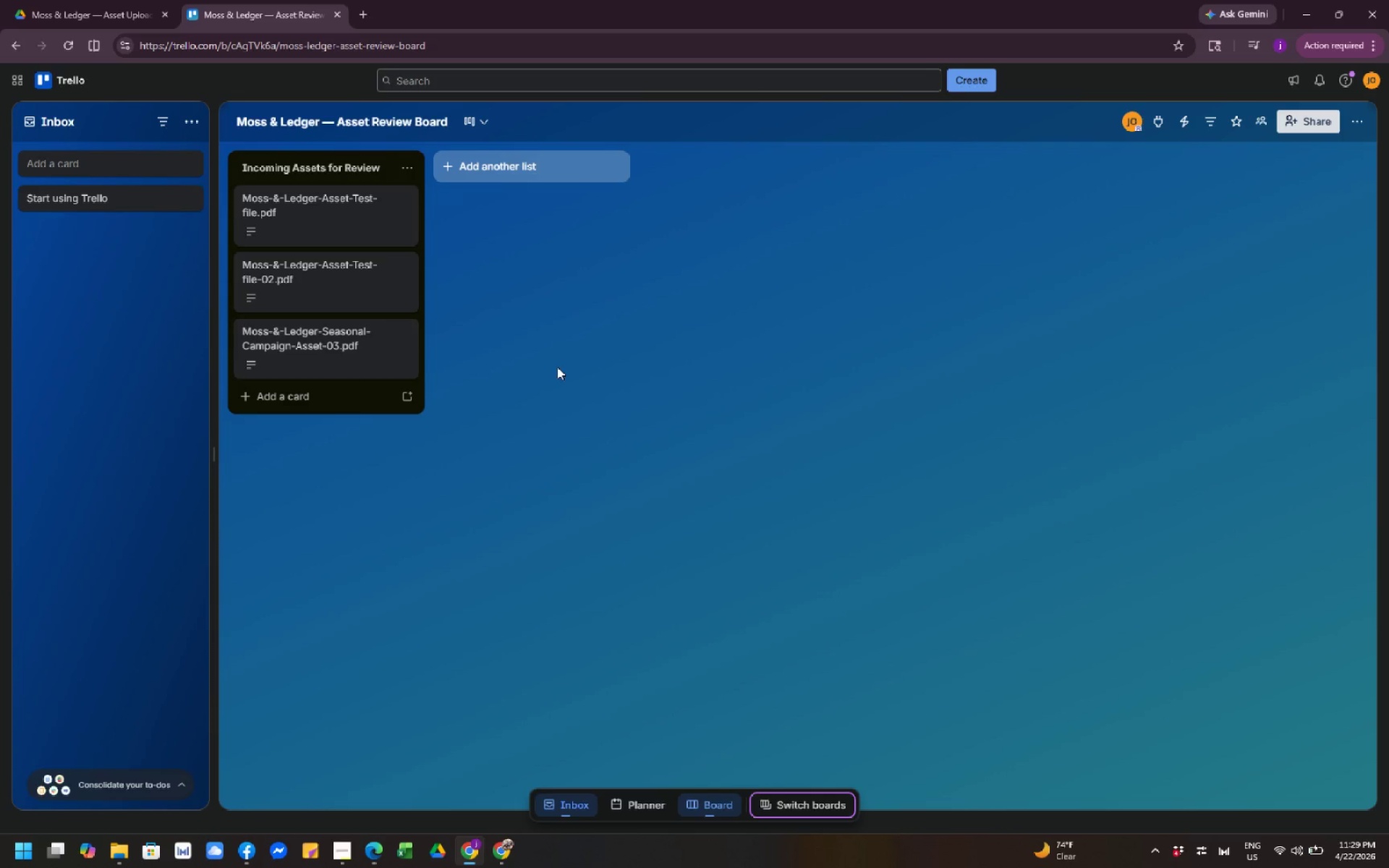 
left_click([665, 394])
 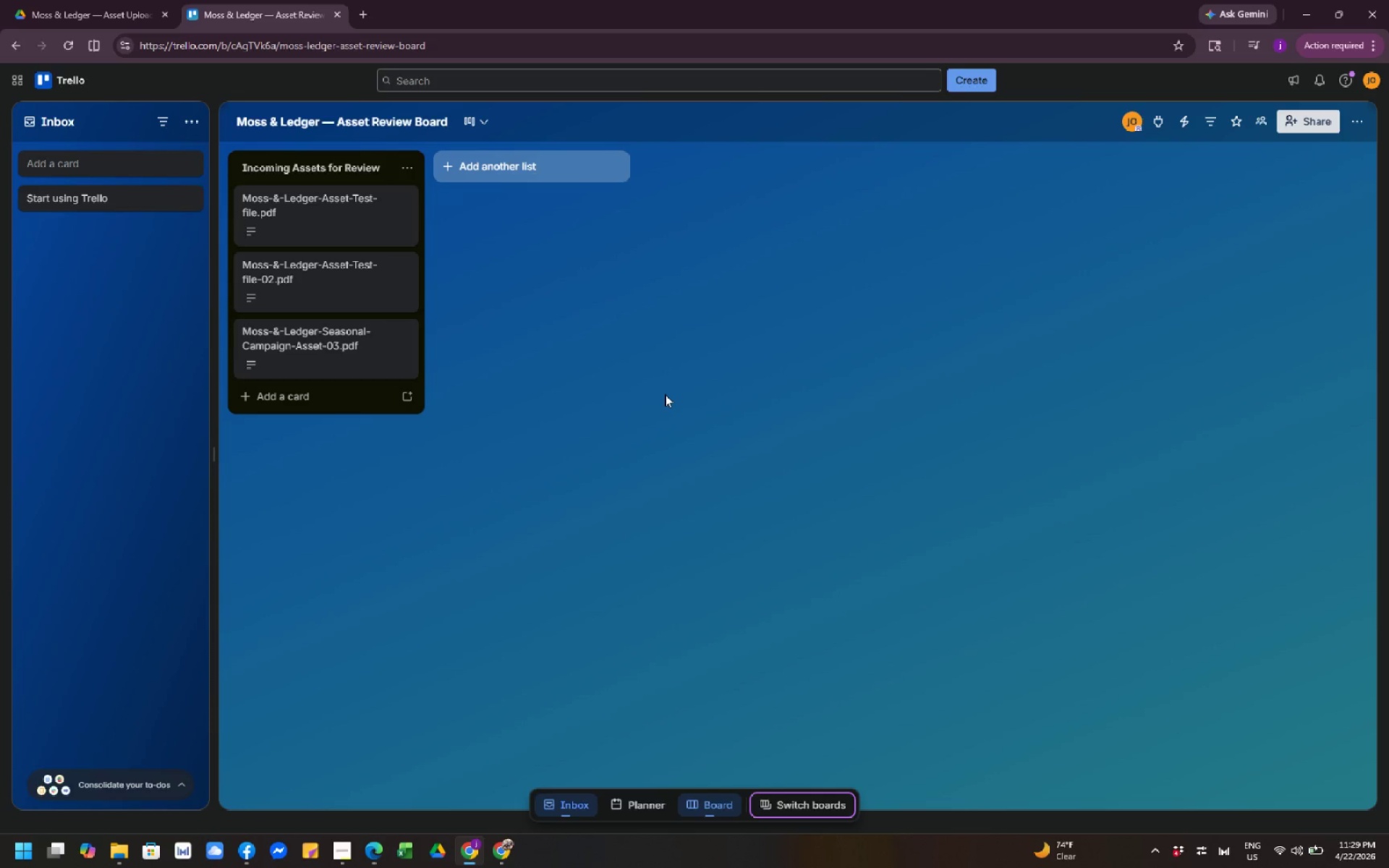 
wait(8.3)
 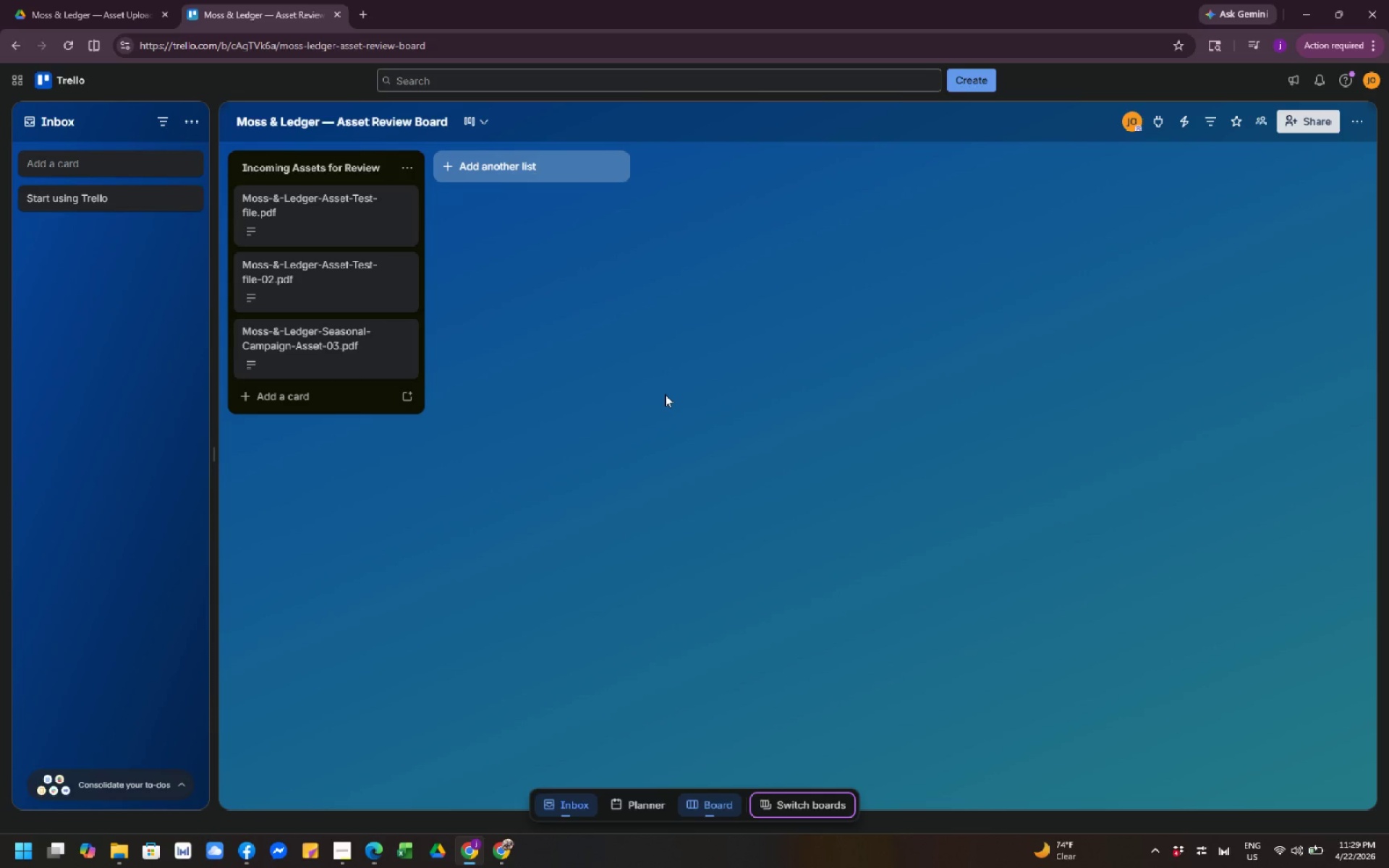 
left_click([802, 513])
 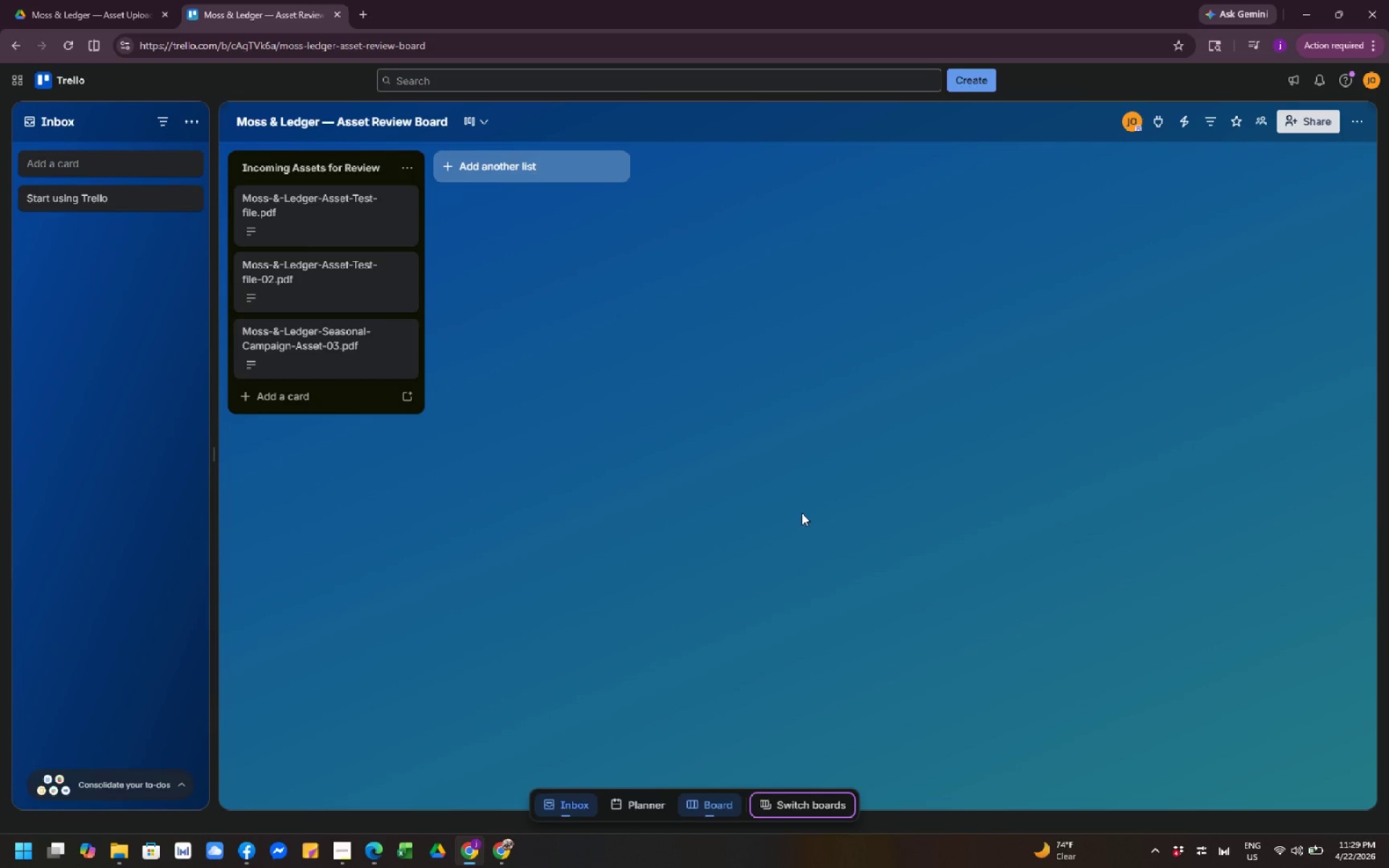 
scroll: coordinate [831, 484], scroll_direction: down, amount: 1.0
 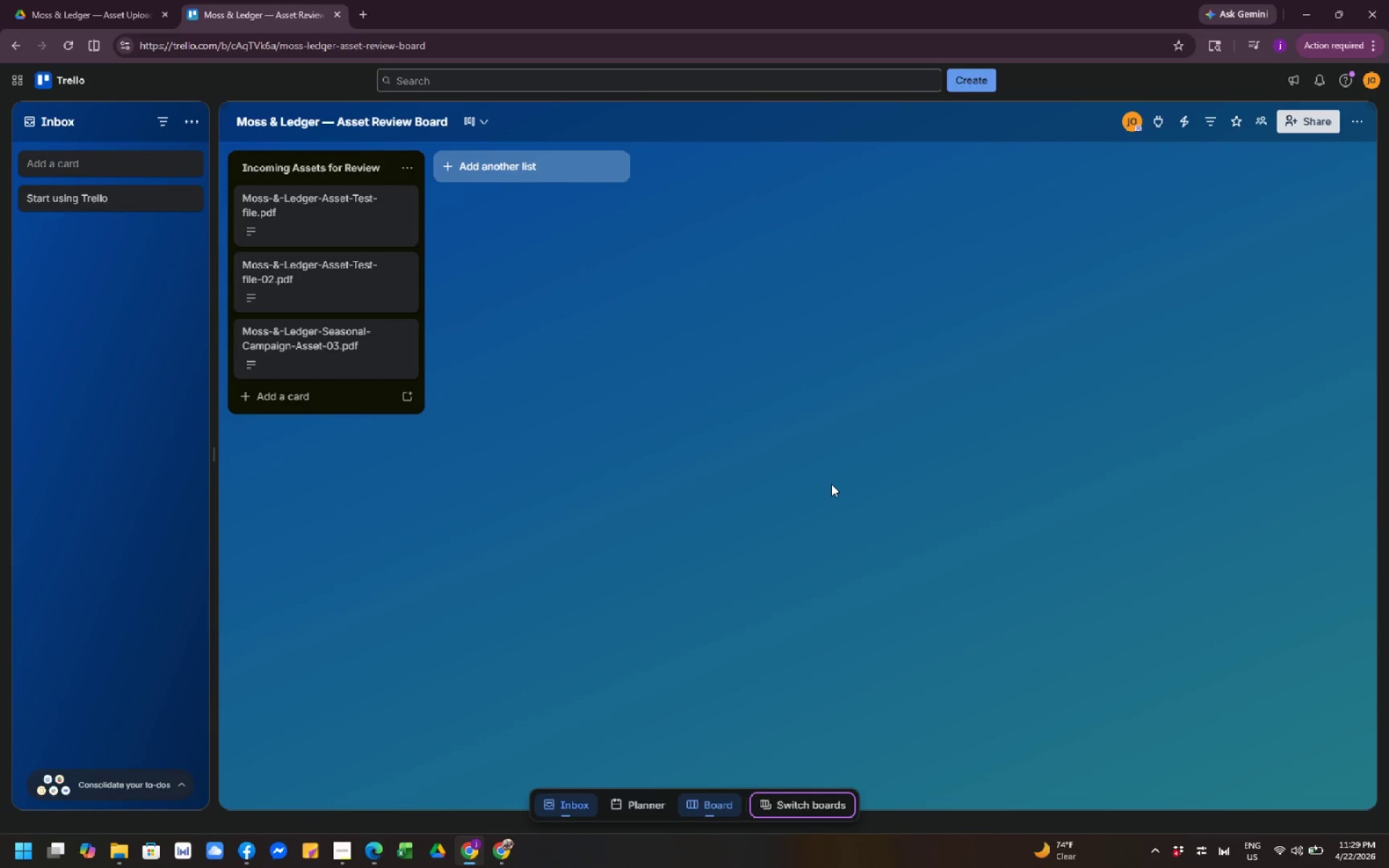 
scroll: coordinate [831, 484], scroll_direction: up, amount: 1.0
 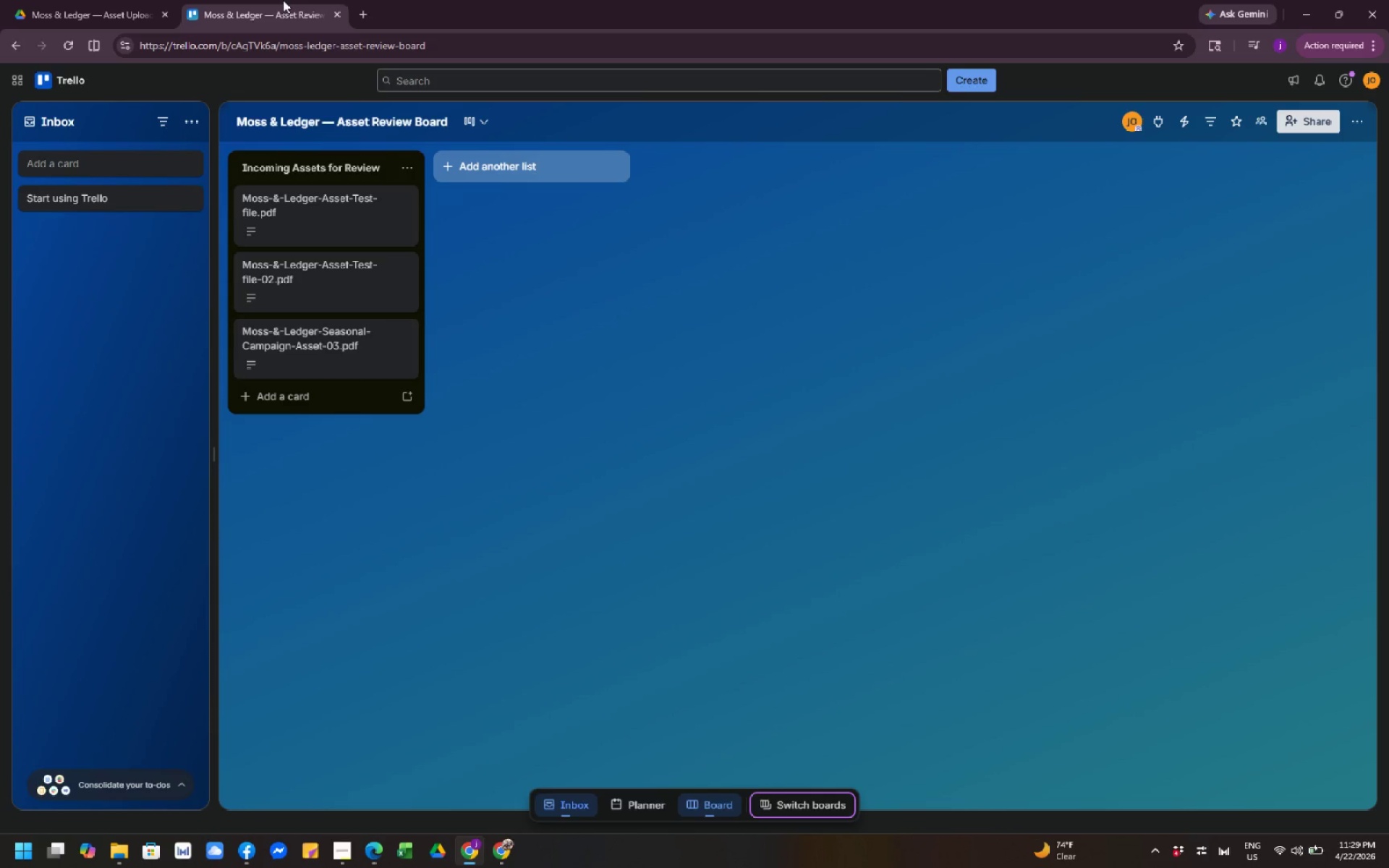 
left_click([54, 20])
 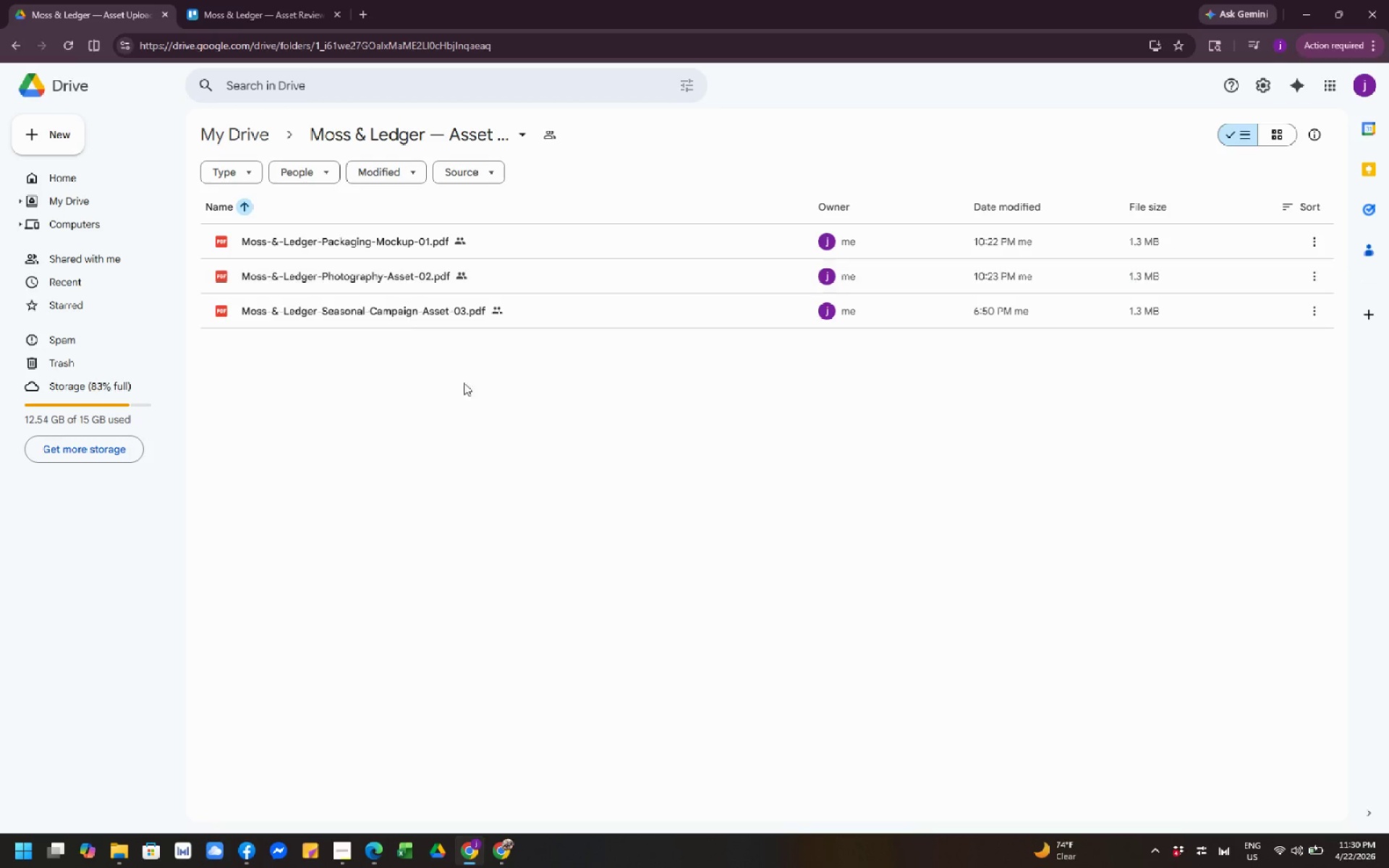 
left_click([502, 446])
 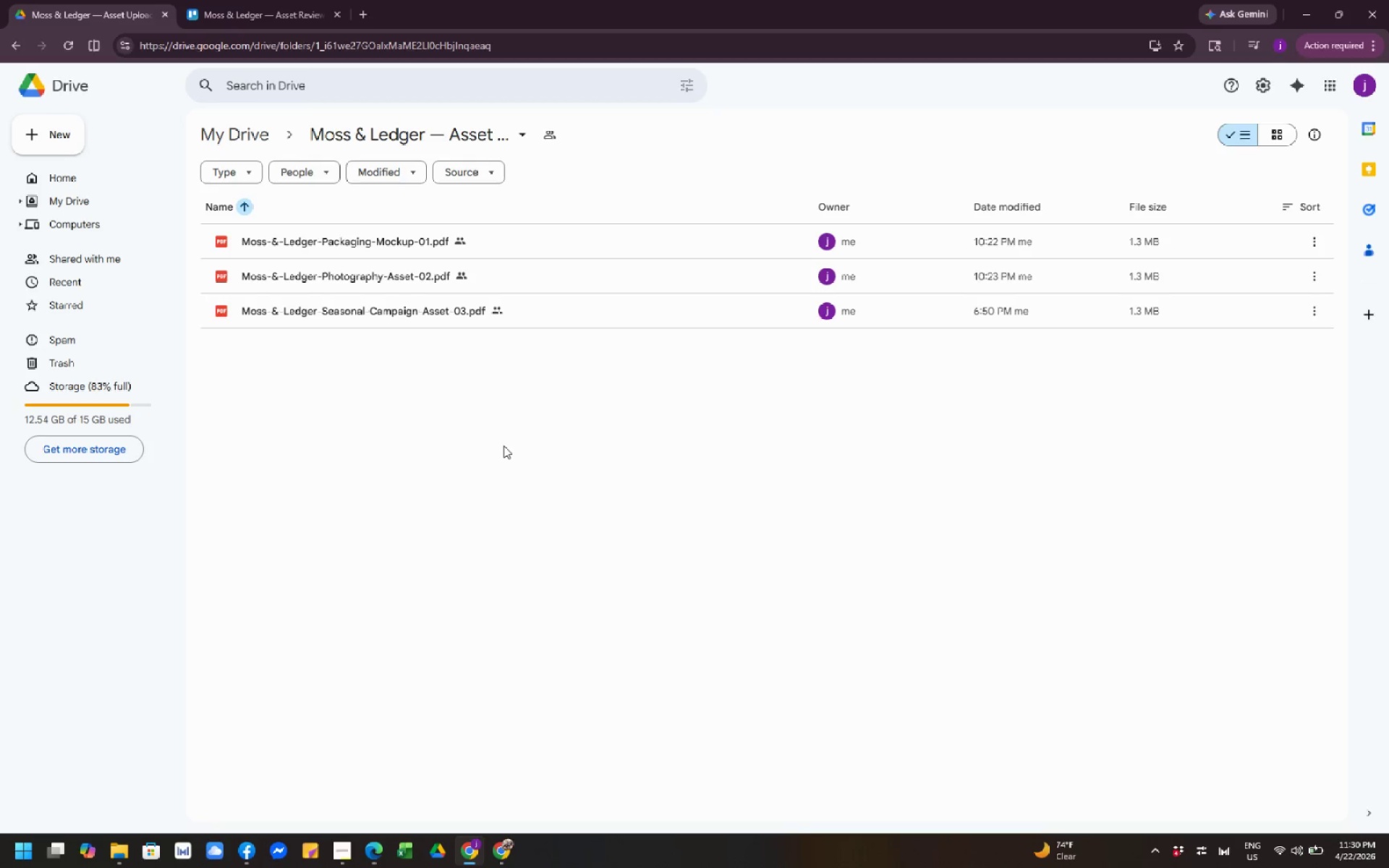 
wait(10.24)
 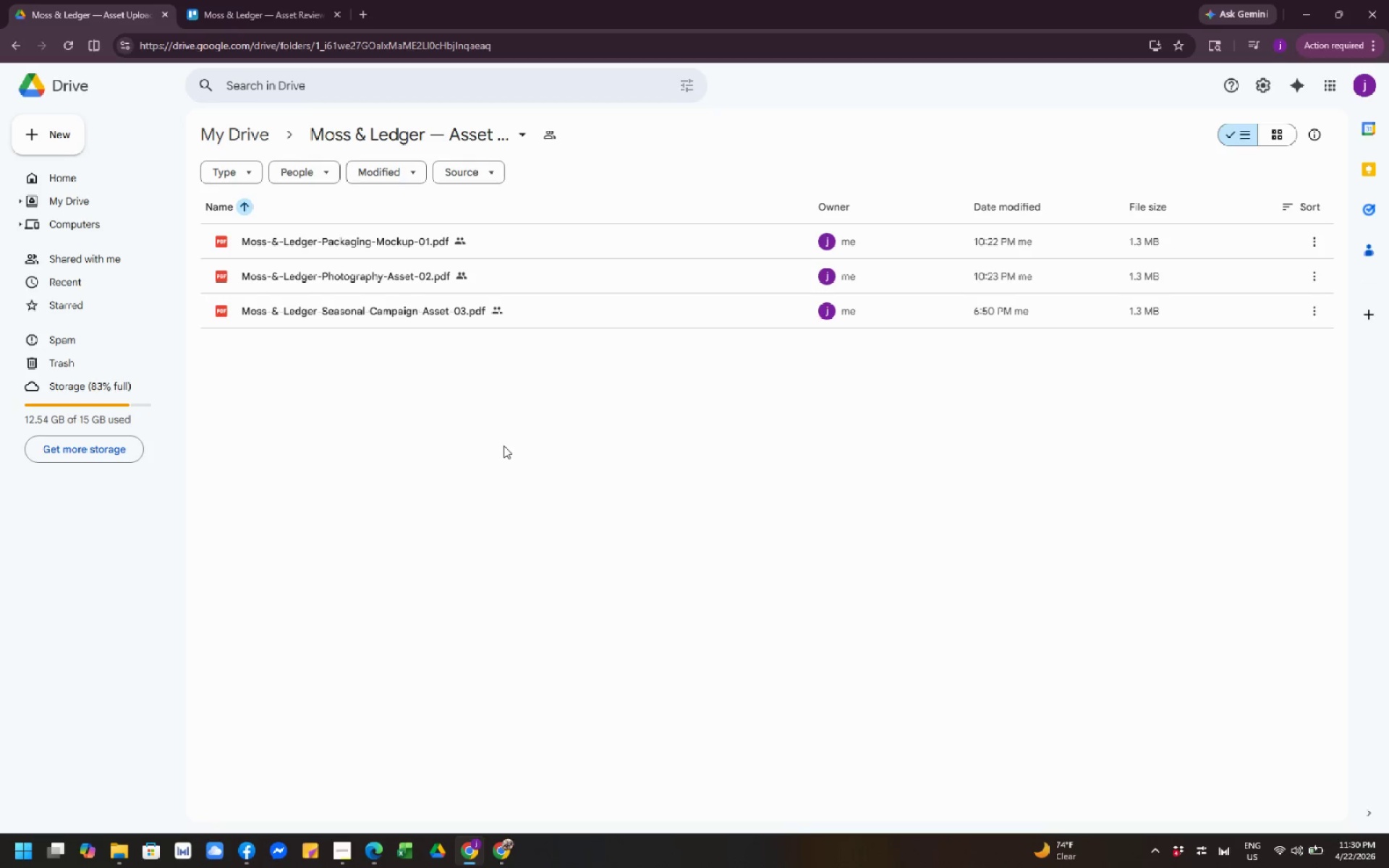 
left_click([588, 566])
 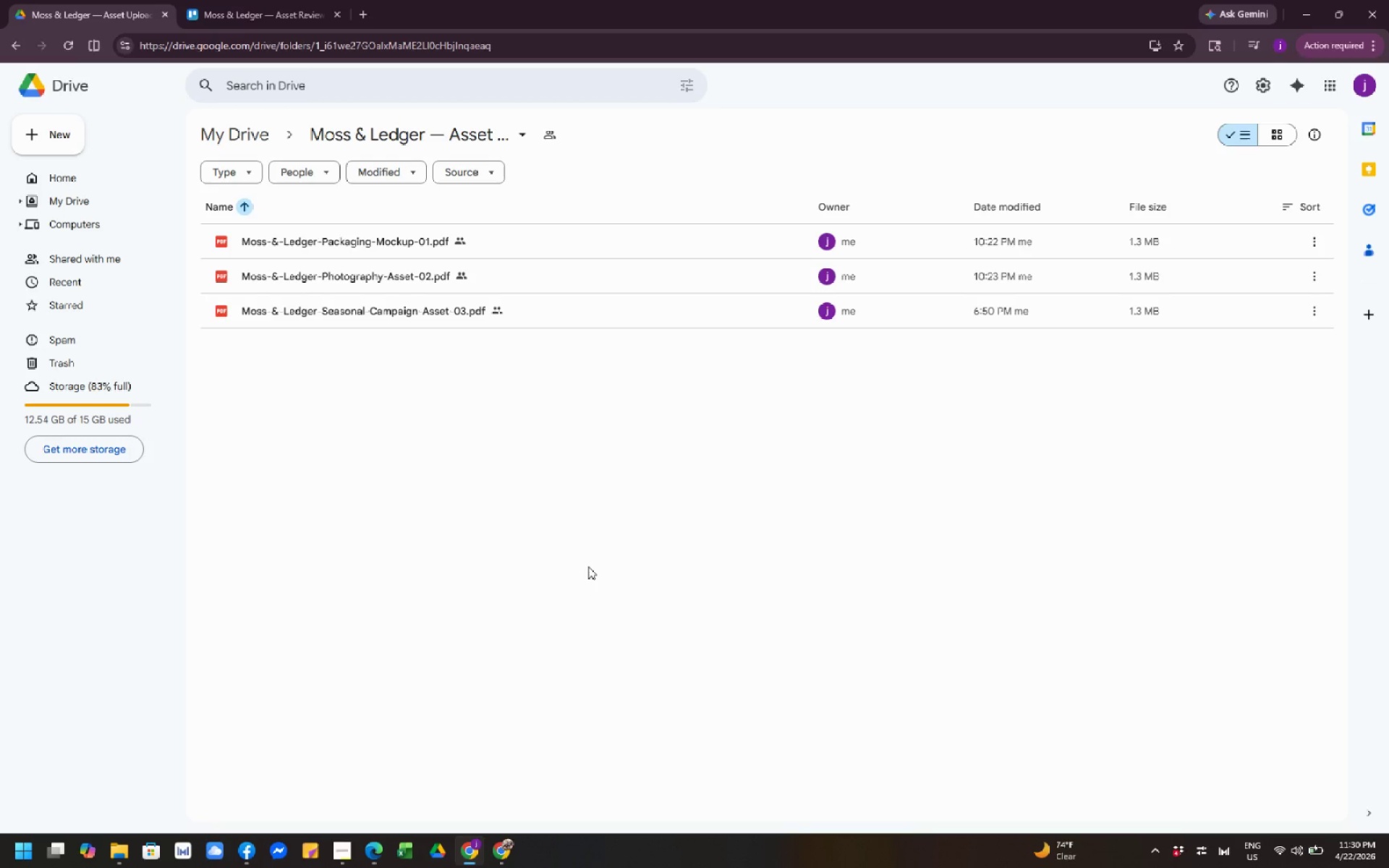 
left_click([588, 566])
 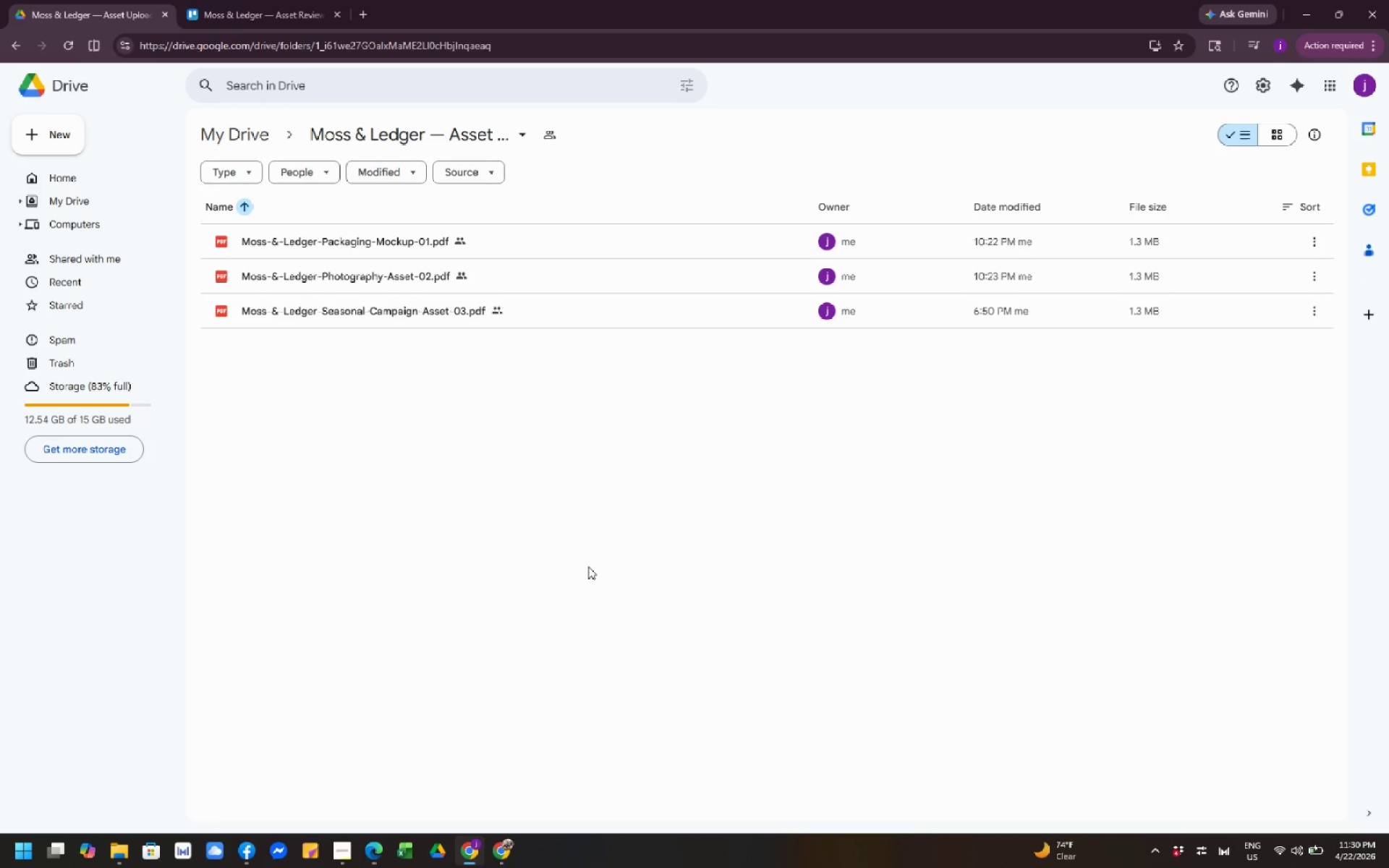 
scroll: coordinate [588, 566], scroll_direction: down, amount: 1.0
 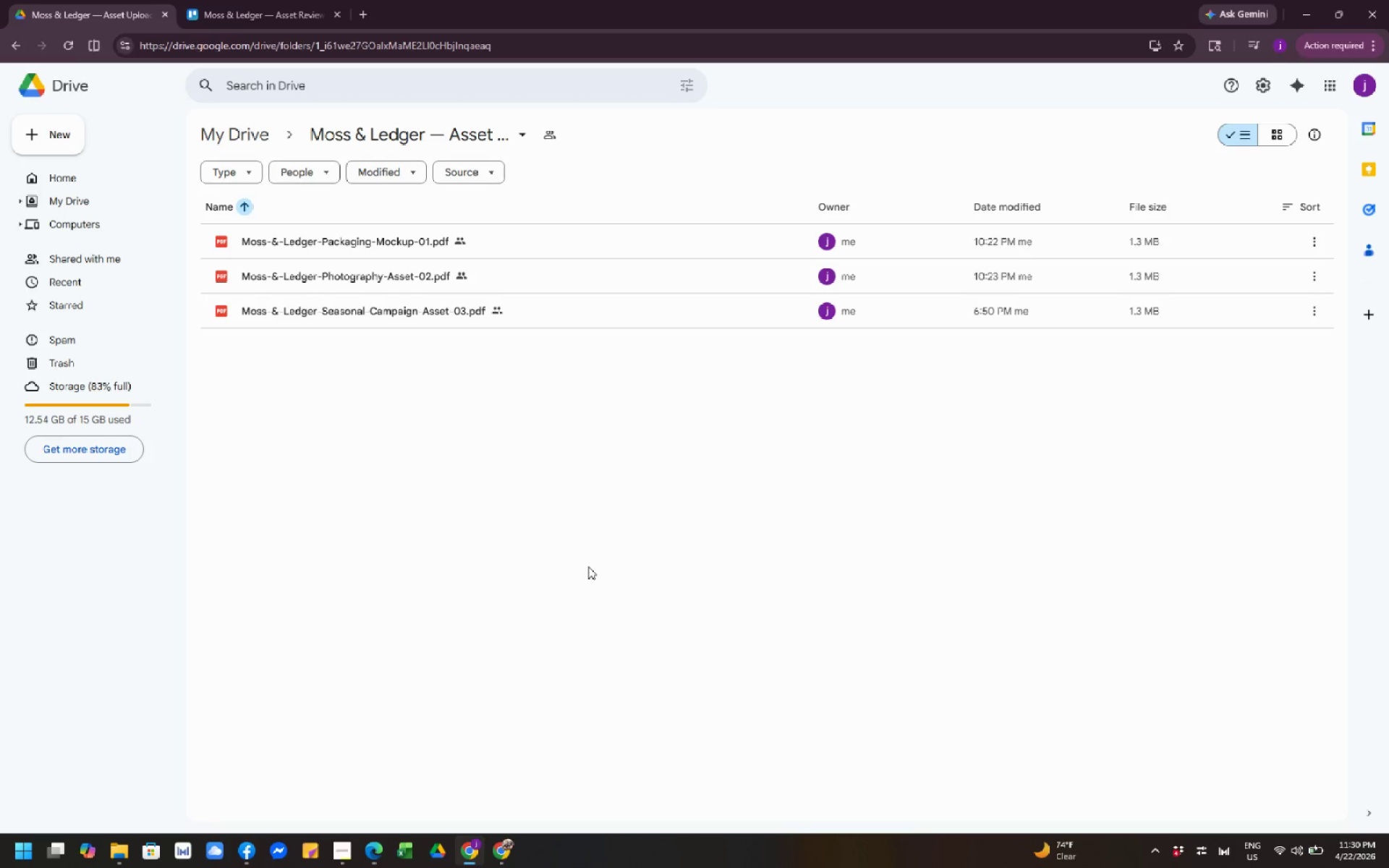 
left_click([588, 566])
 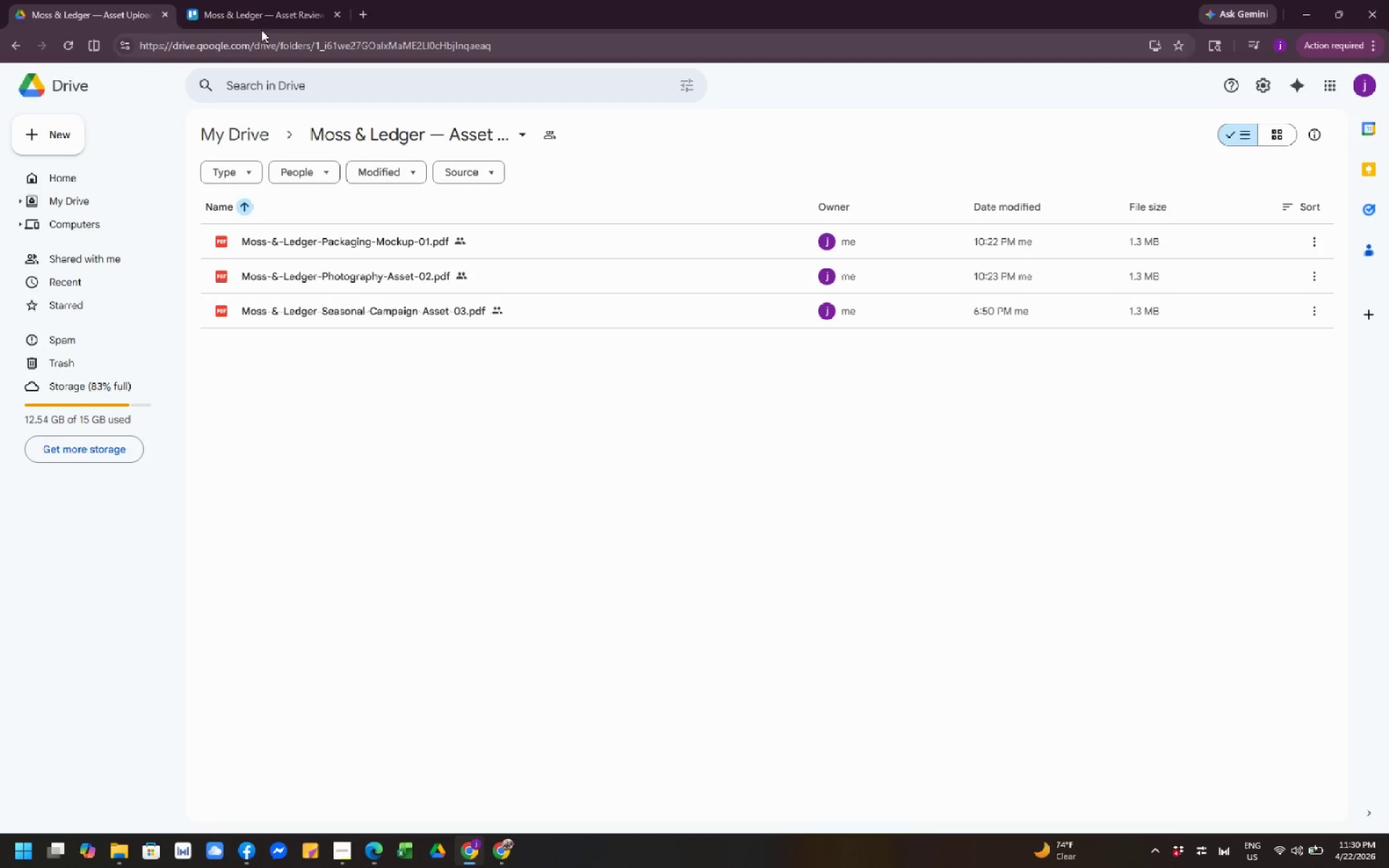 
left_click([252, 12])
 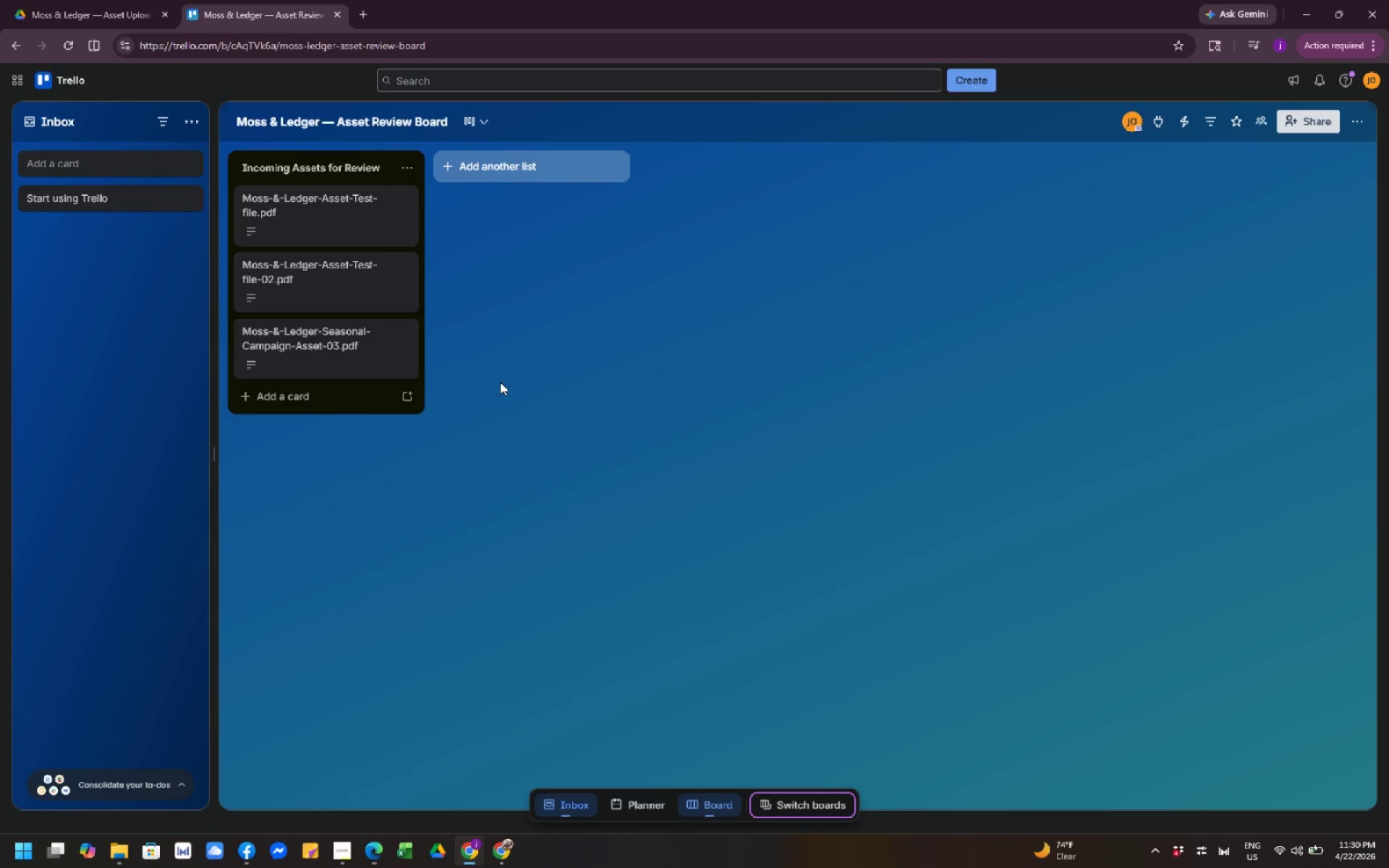 
wait(15.72)
 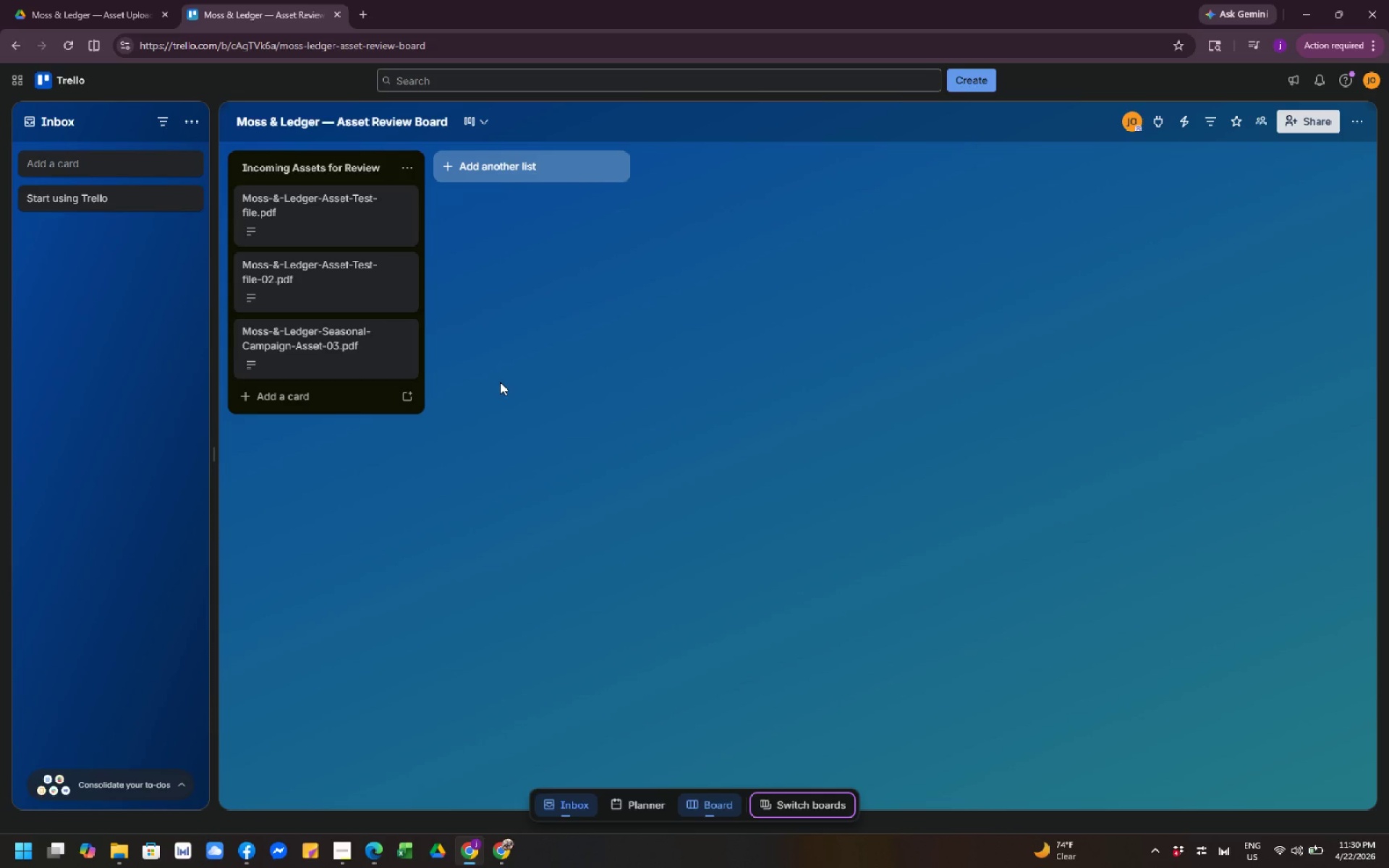 
scroll: coordinate [500, 382], scroll_direction: up, amount: 3.0
 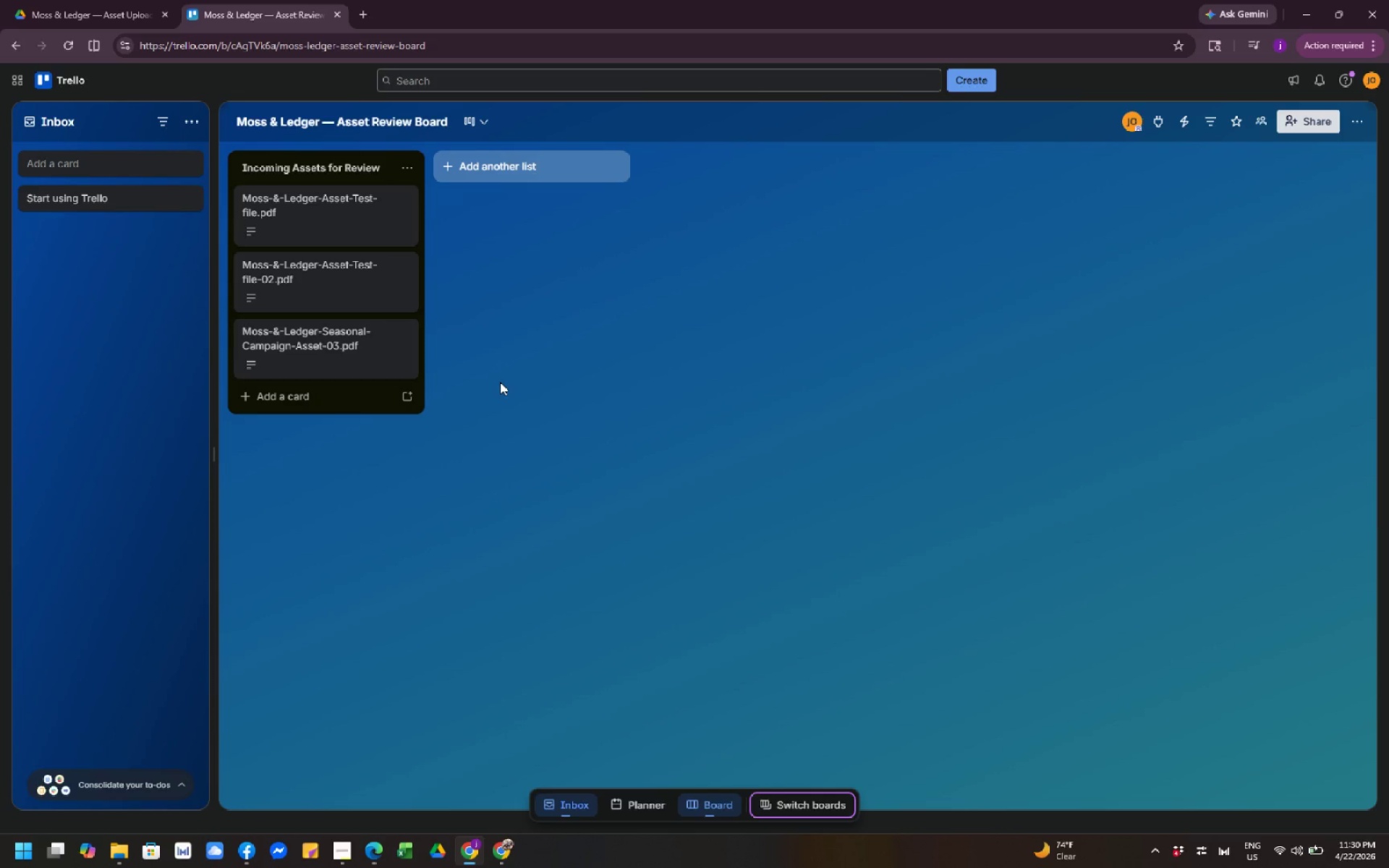 
left_click([517, 419])
 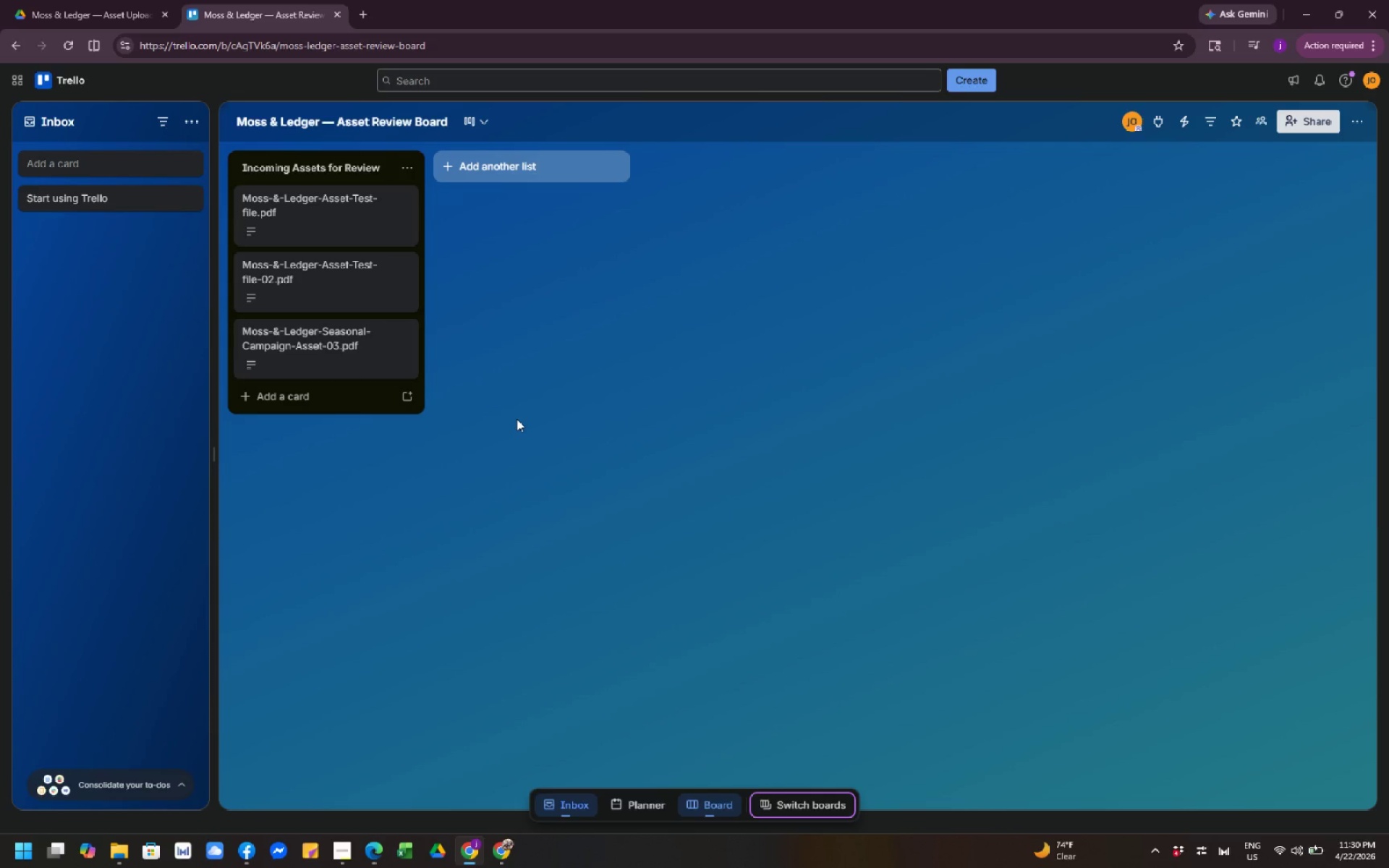 
scroll: coordinate [500, 382], scroll_direction: none, amount: 0.0
 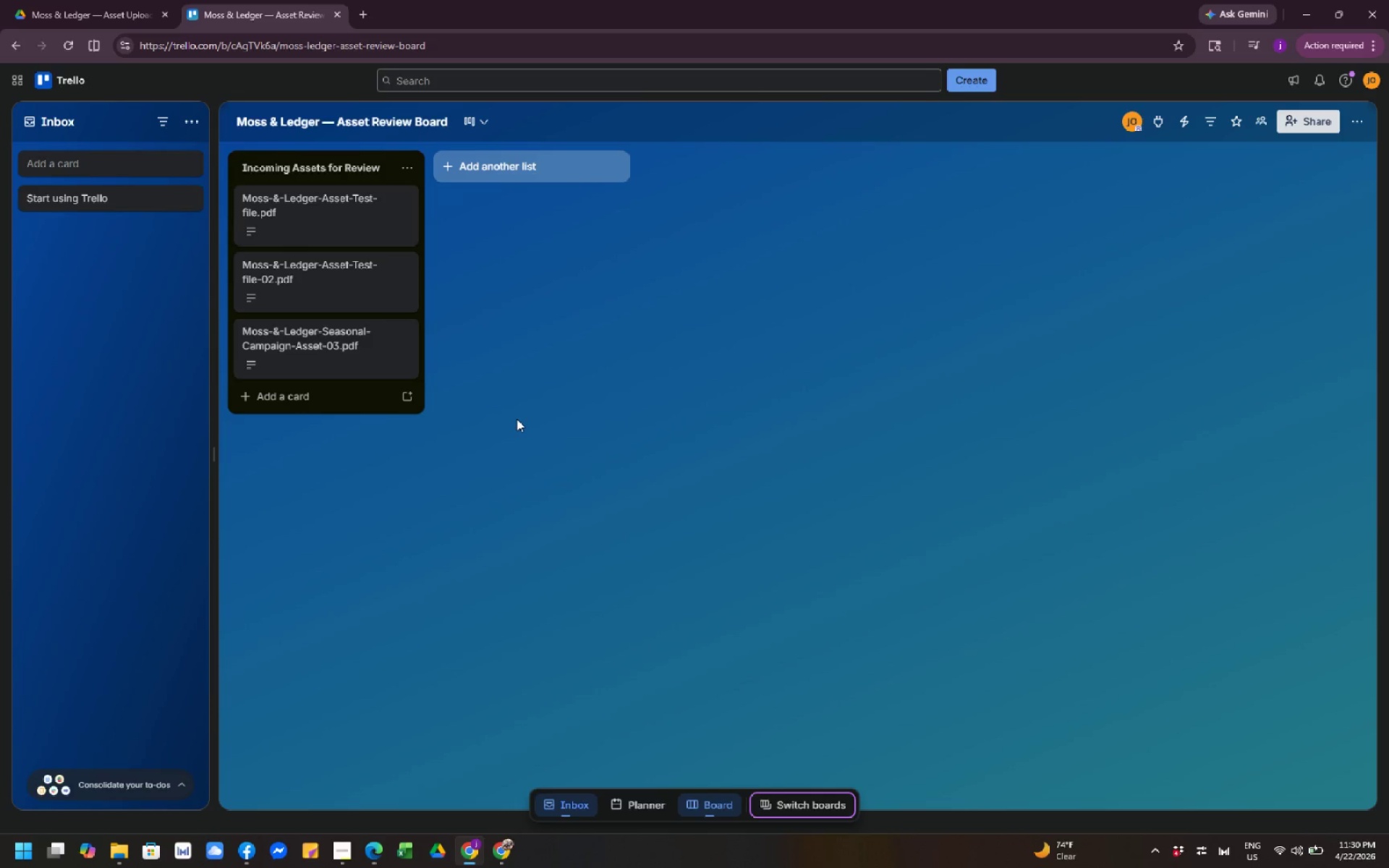 
left_click([74, 15])
 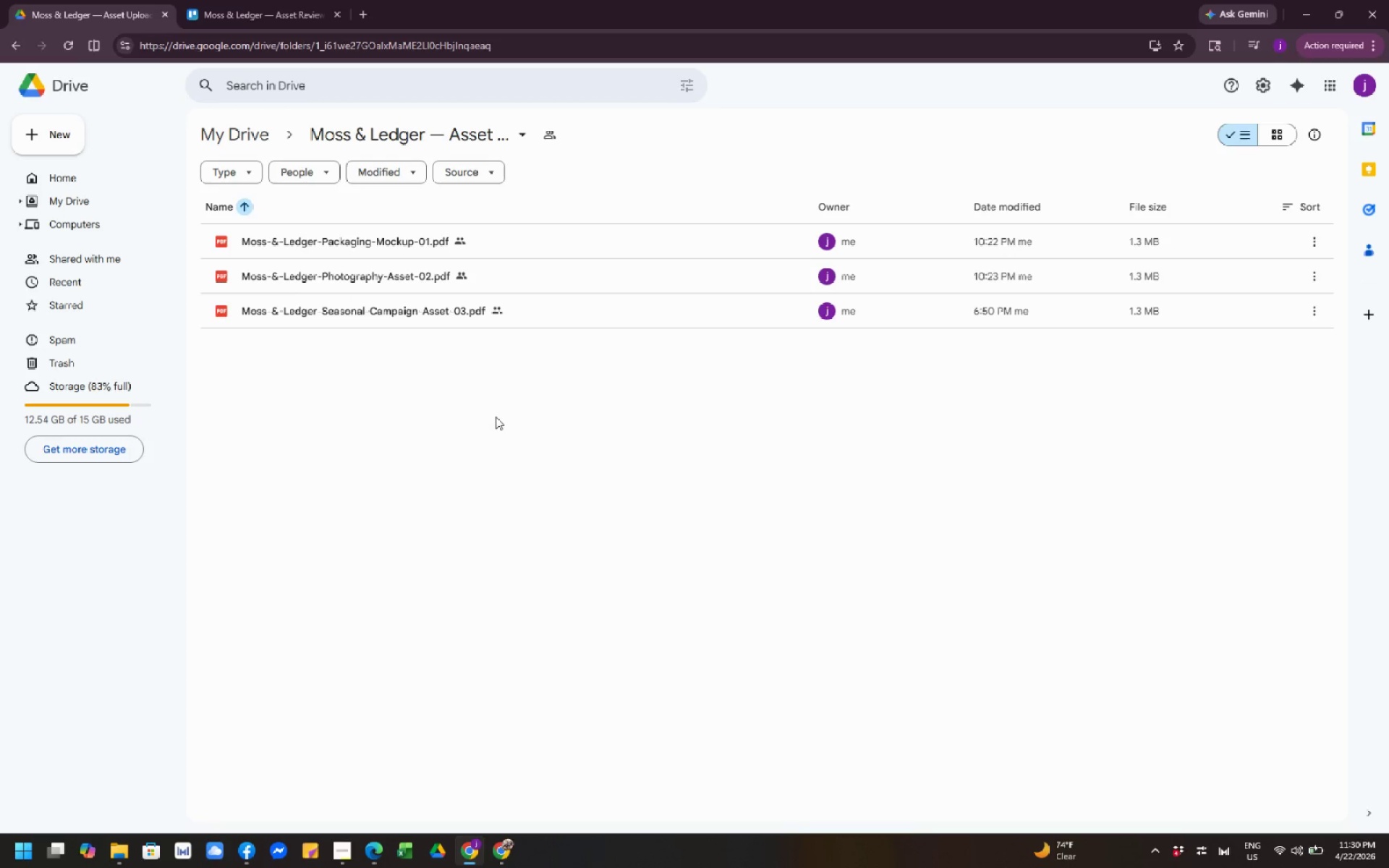 
left_click([522, 435])
 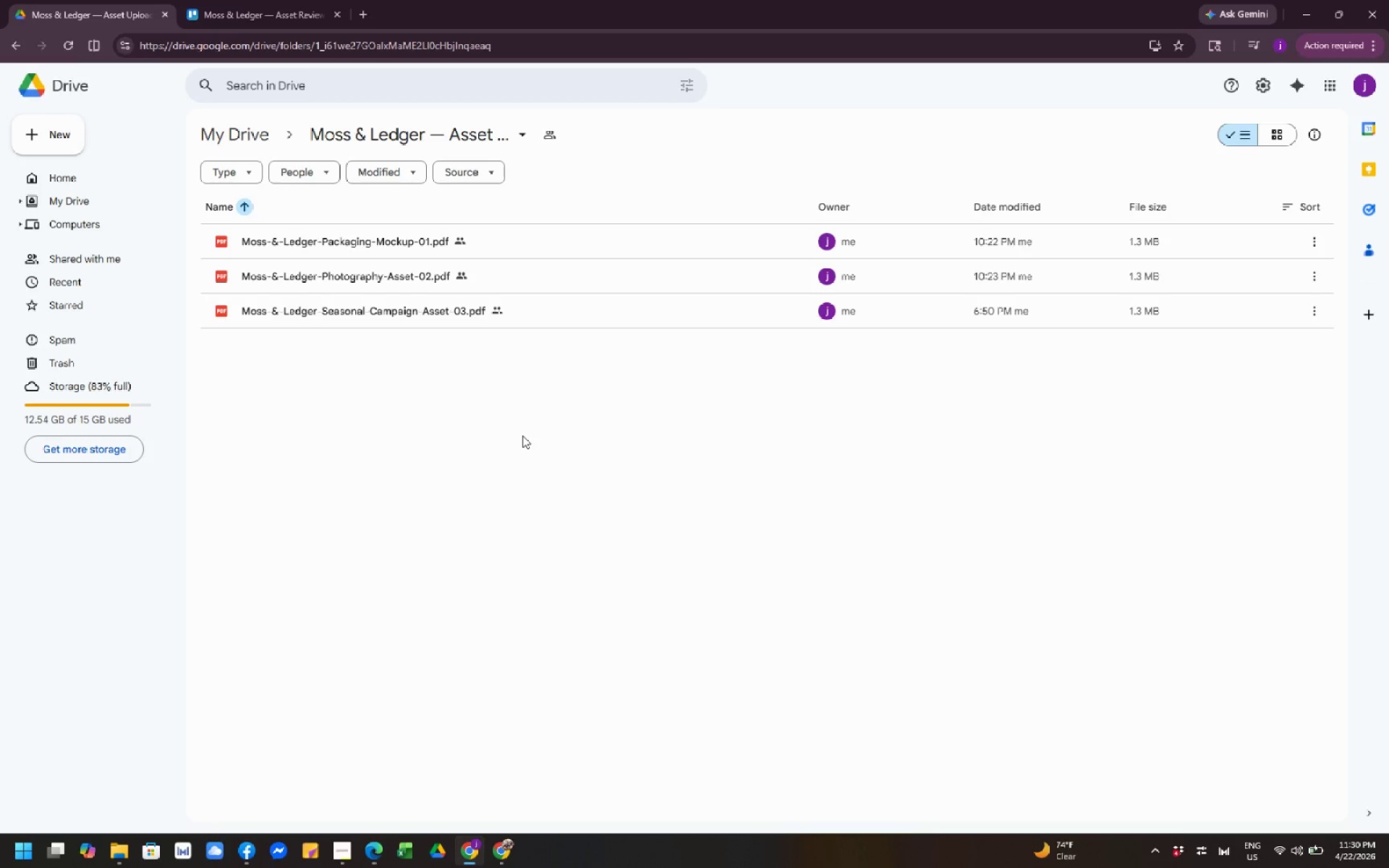 
wait(9.27)
 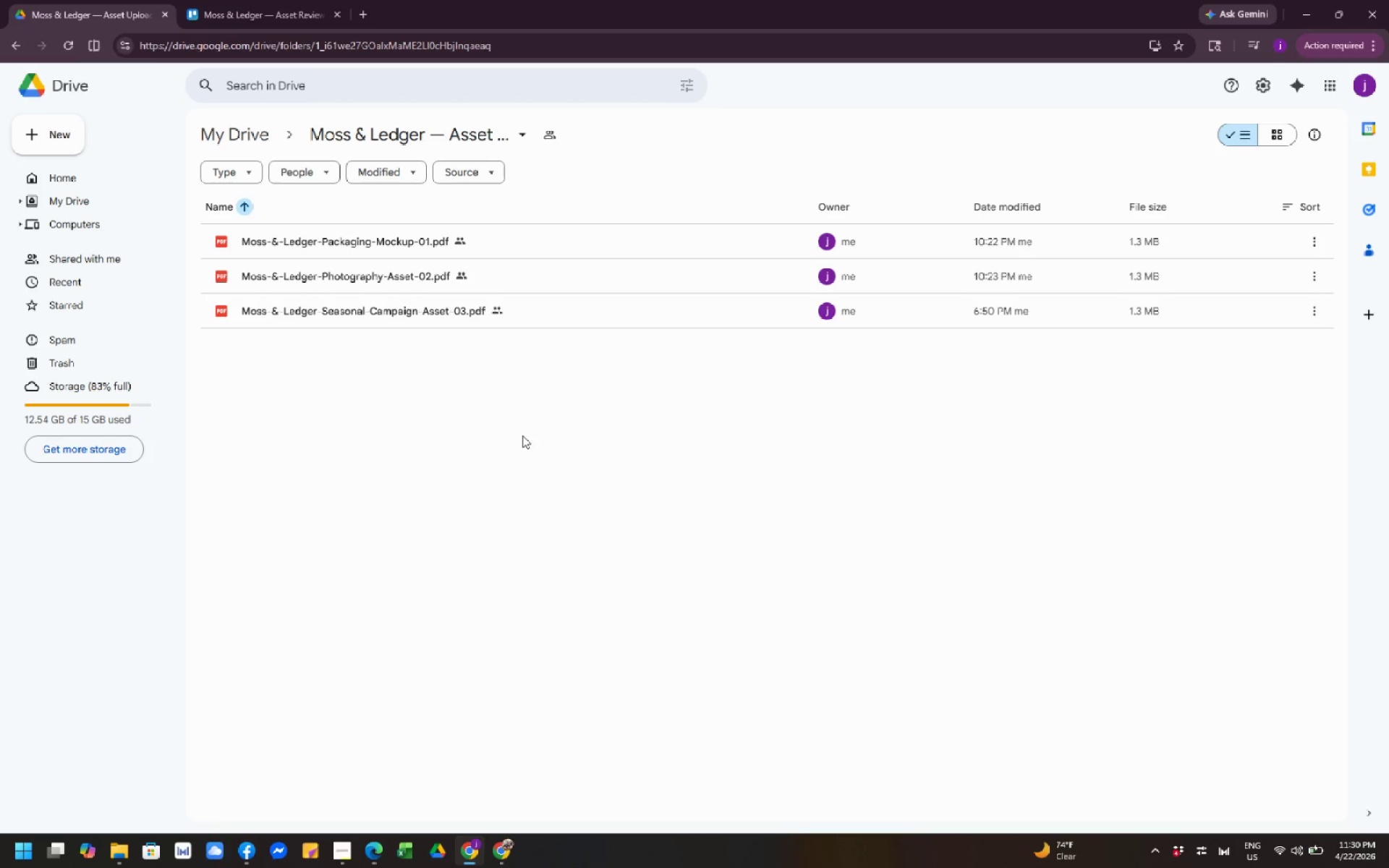 
left_click([250, 16])
 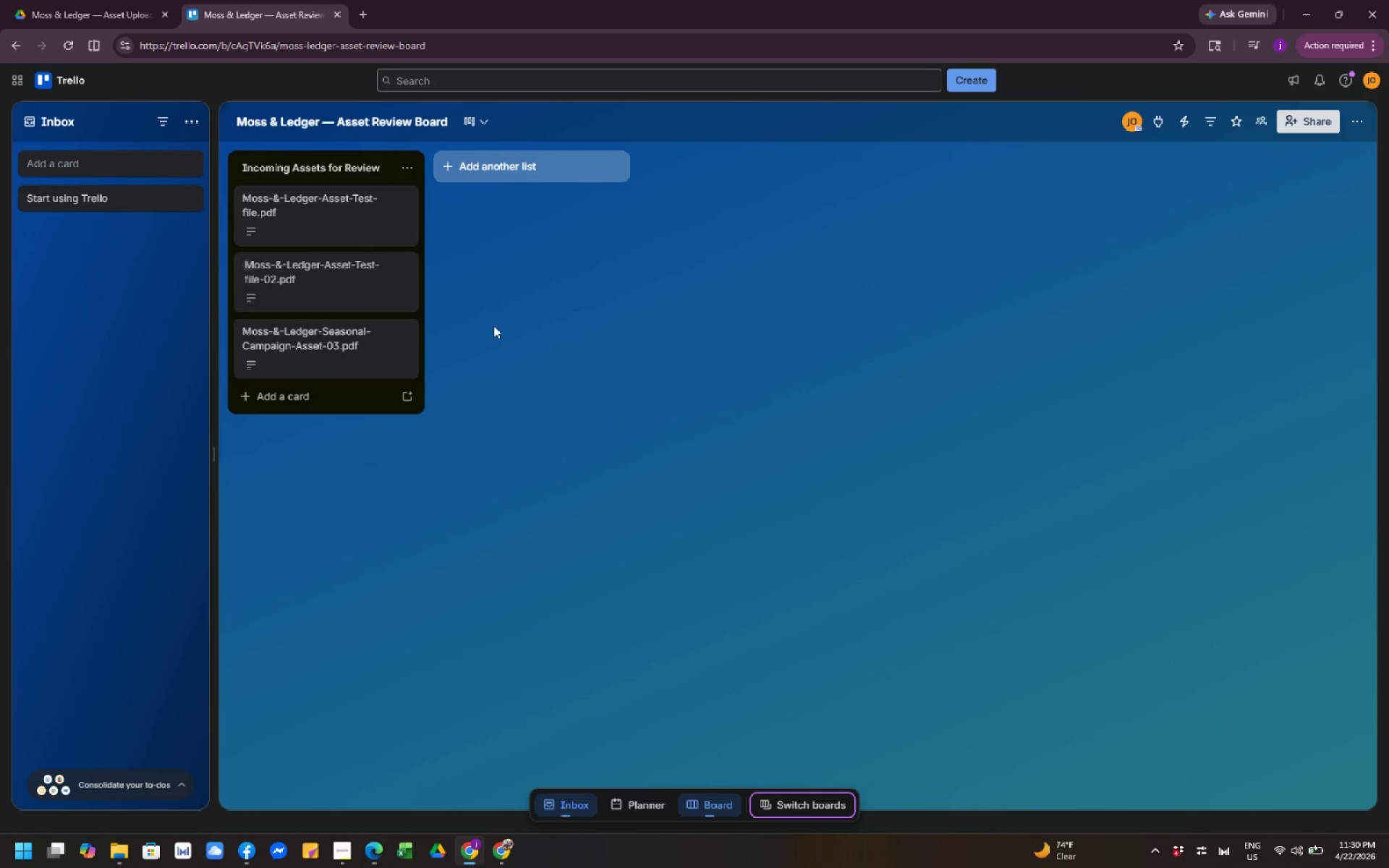 
left_click([562, 330])
 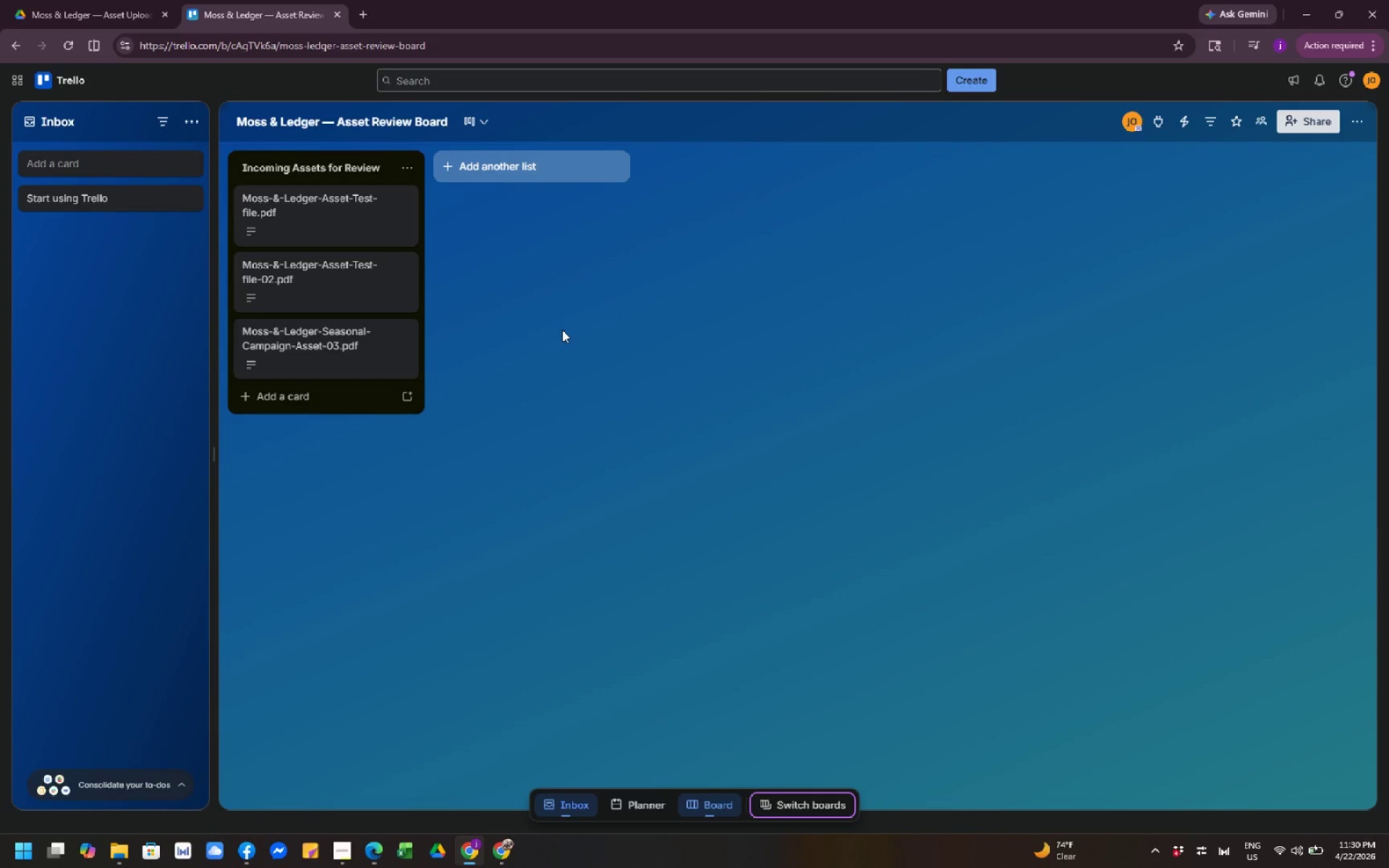 
wait(5.62)
 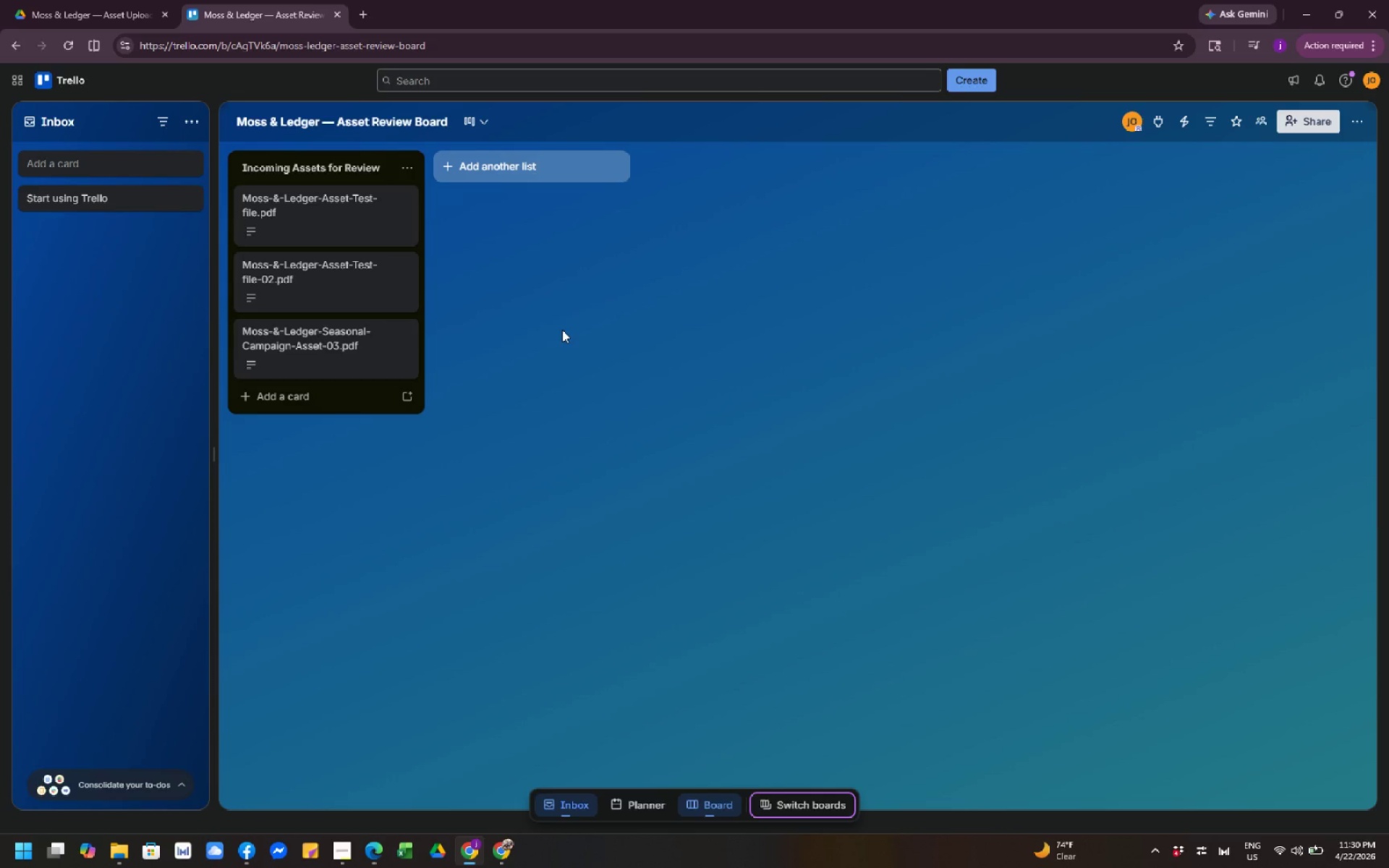 
left_click([119, 7])
 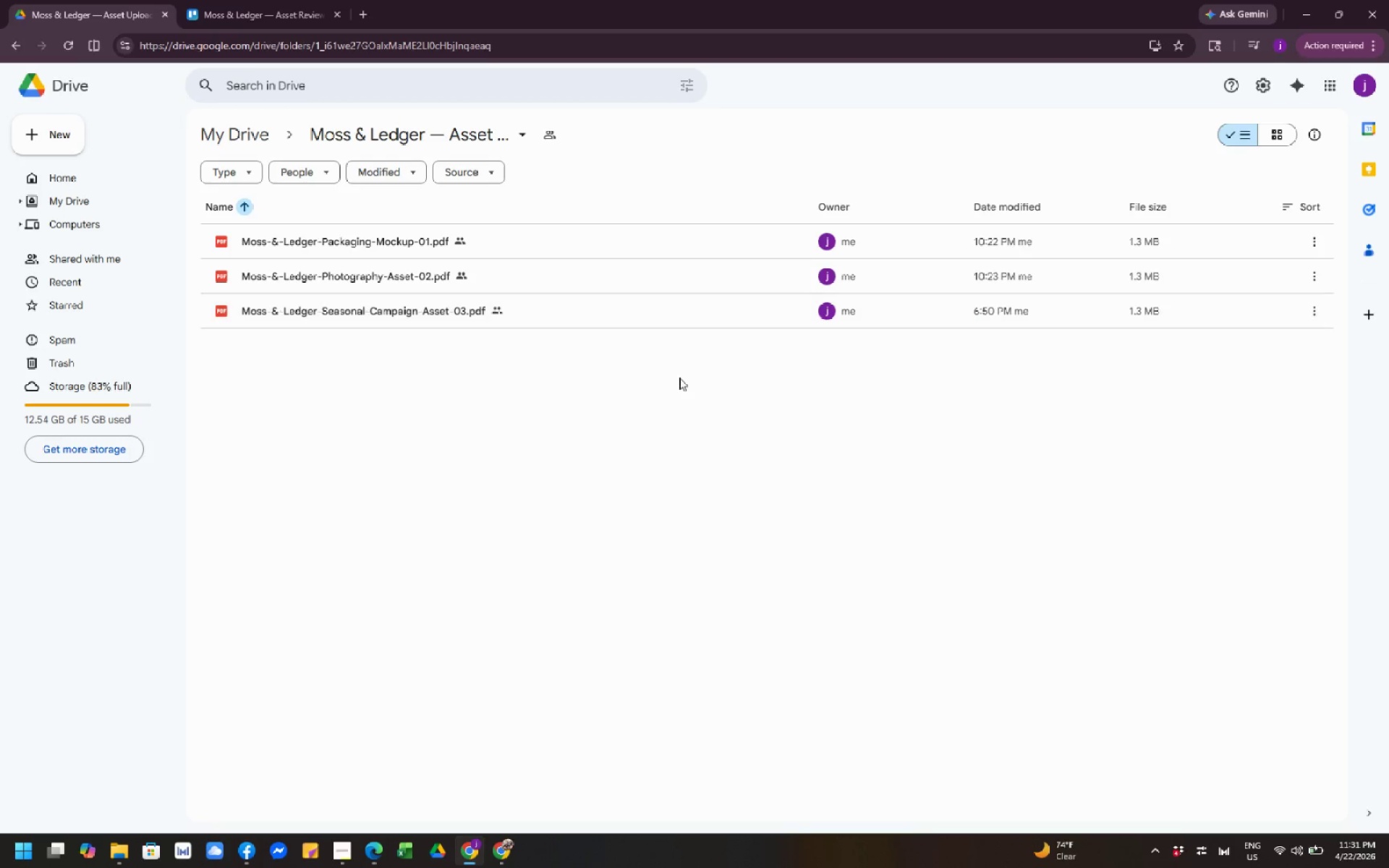 
left_click([681, 420])
 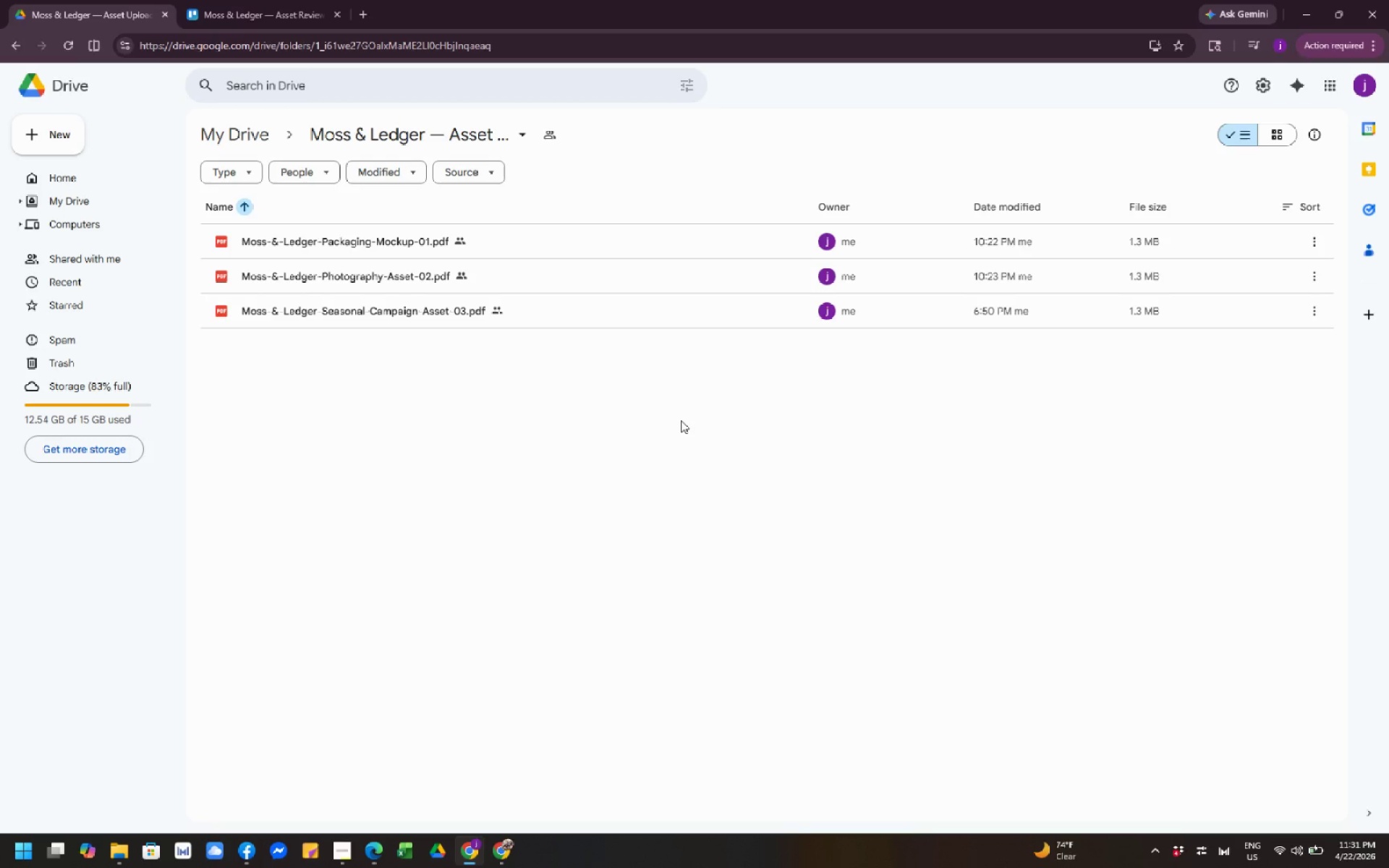 
wait(11.14)
 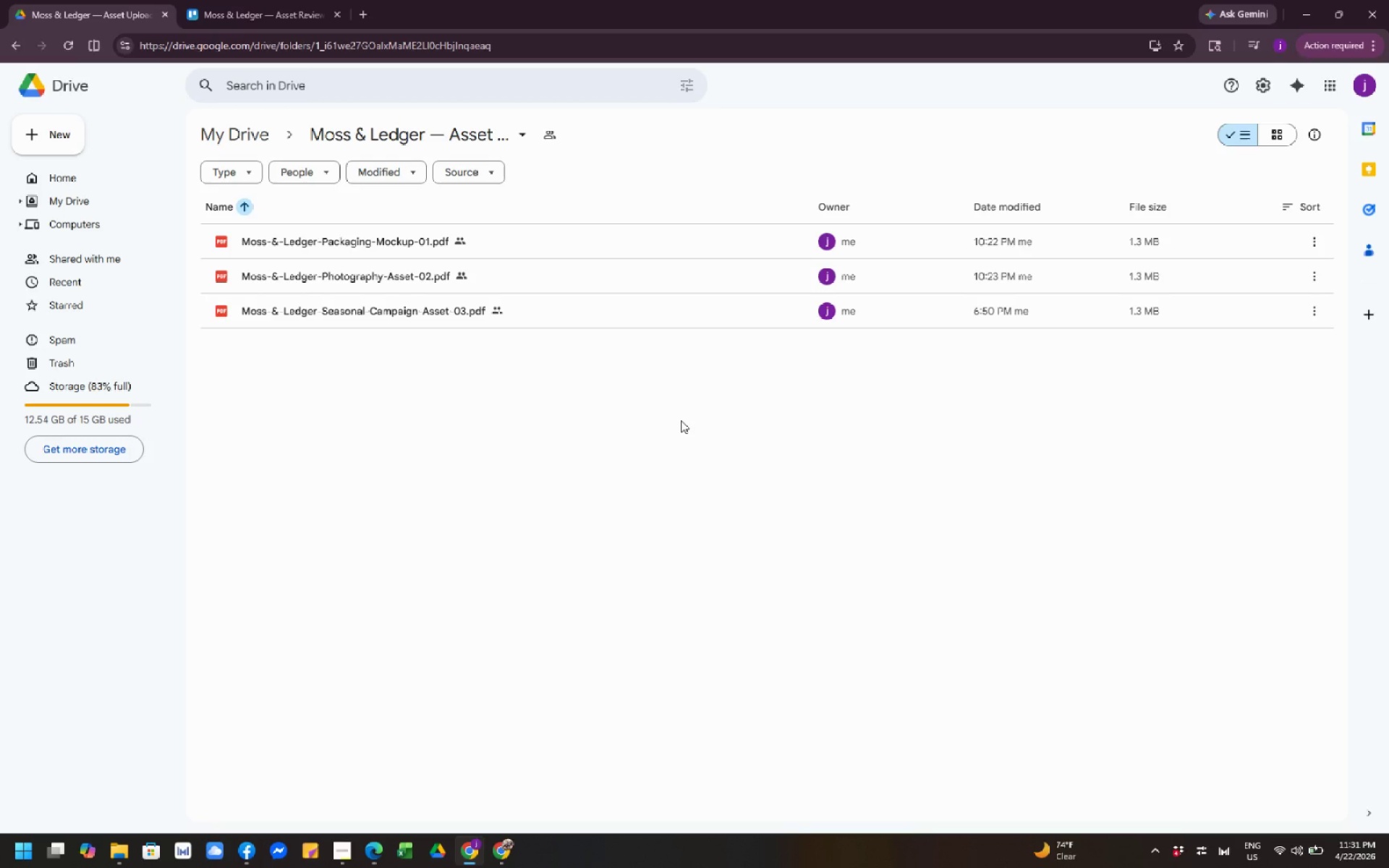 
left_click([681, 420])
 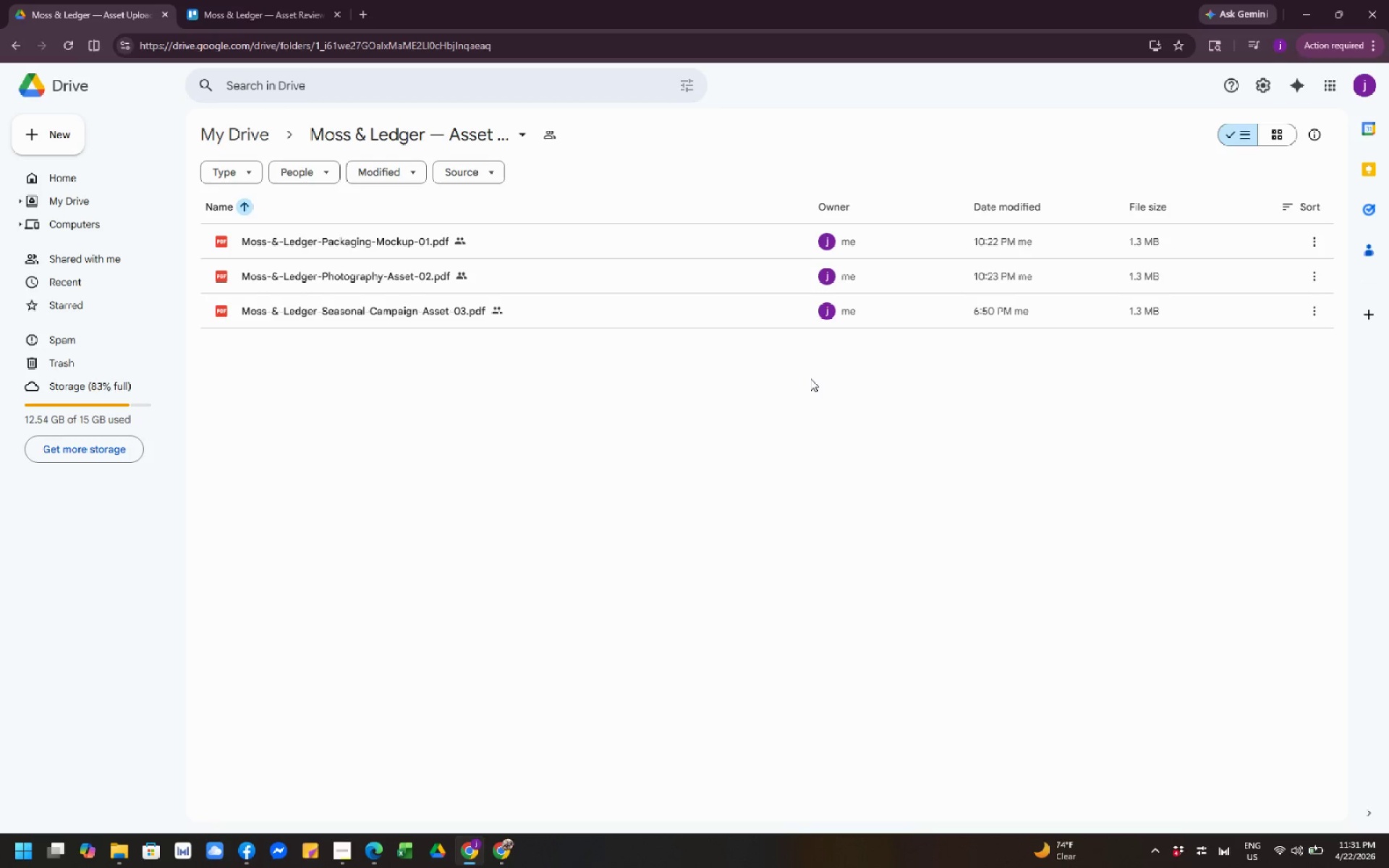 
wait(7.84)
 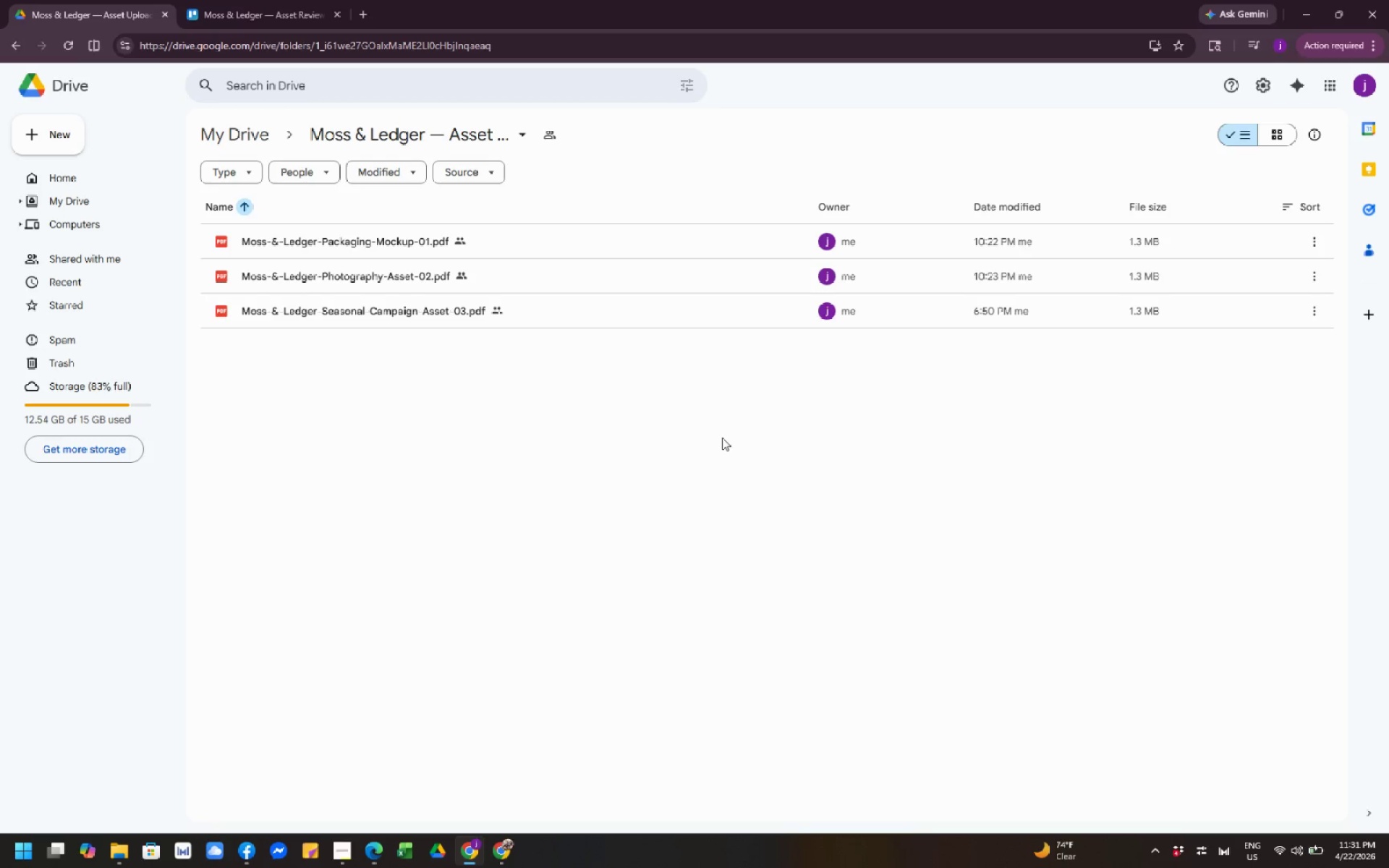 
left_click_drag(start_coordinate=[812, 530], to_coordinate=[813, 527])
 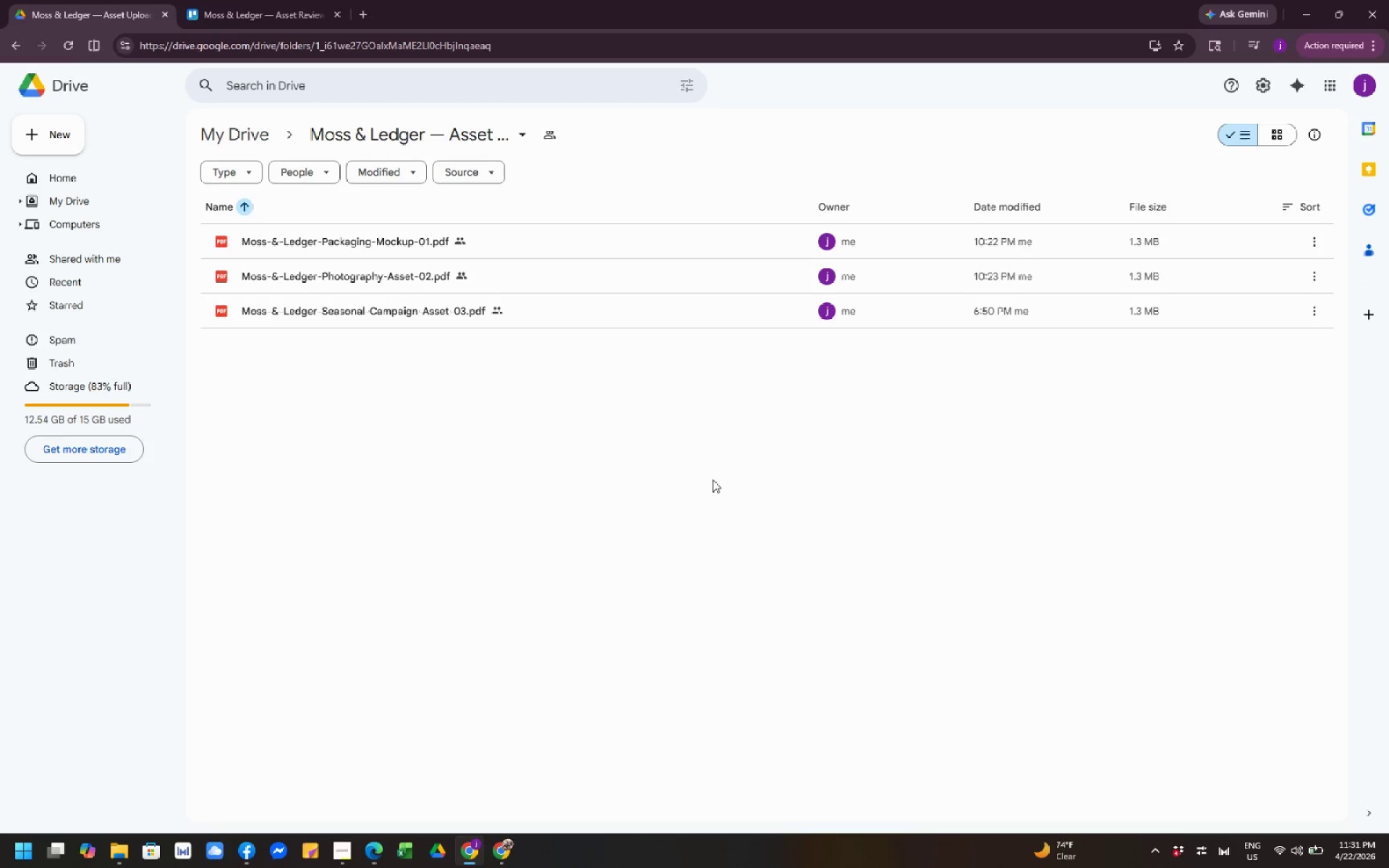 
left_click_drag(start_coordinate=[713, 480], to_coordinate=[821, 563])
 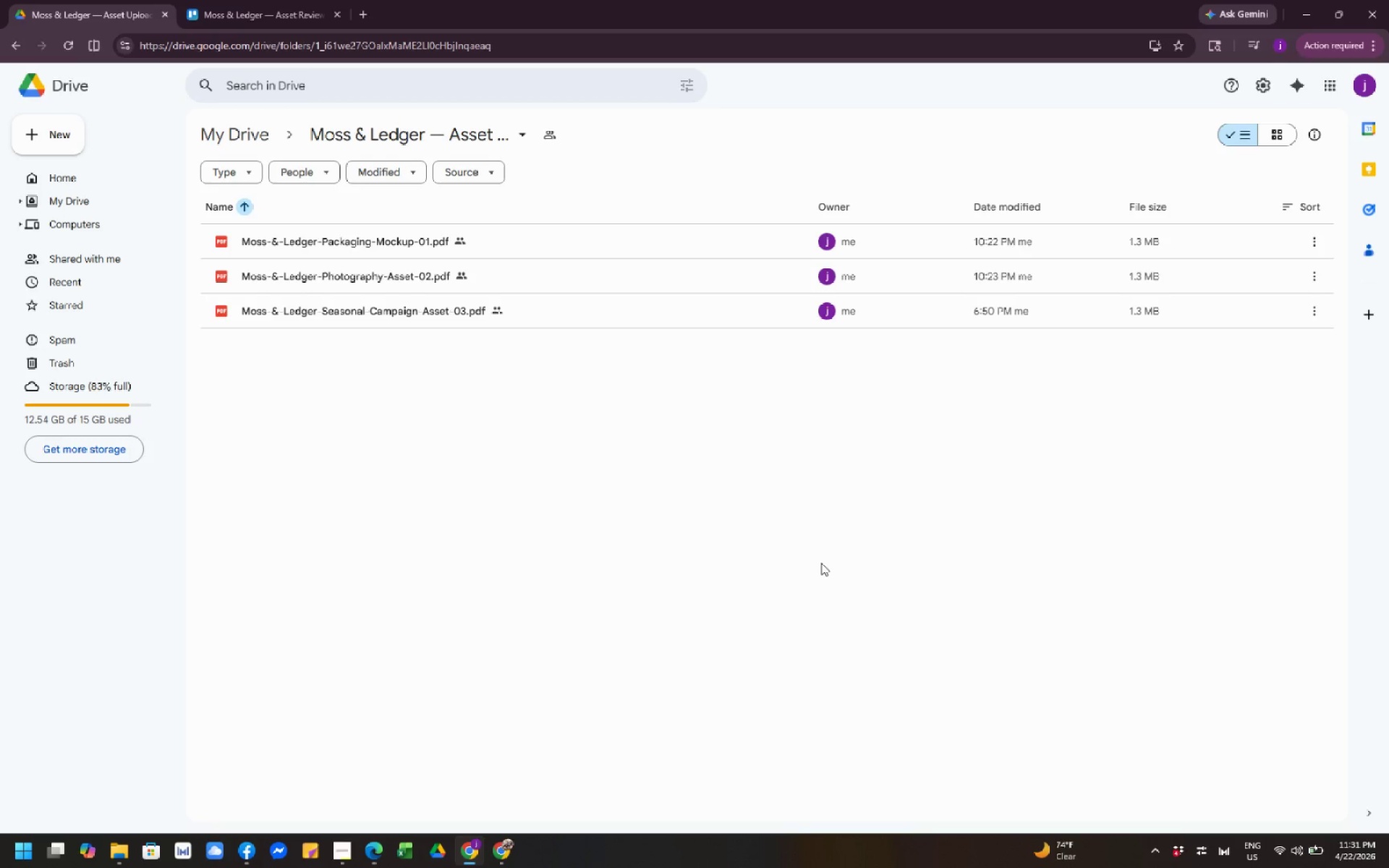 
left_click([821, 563])
 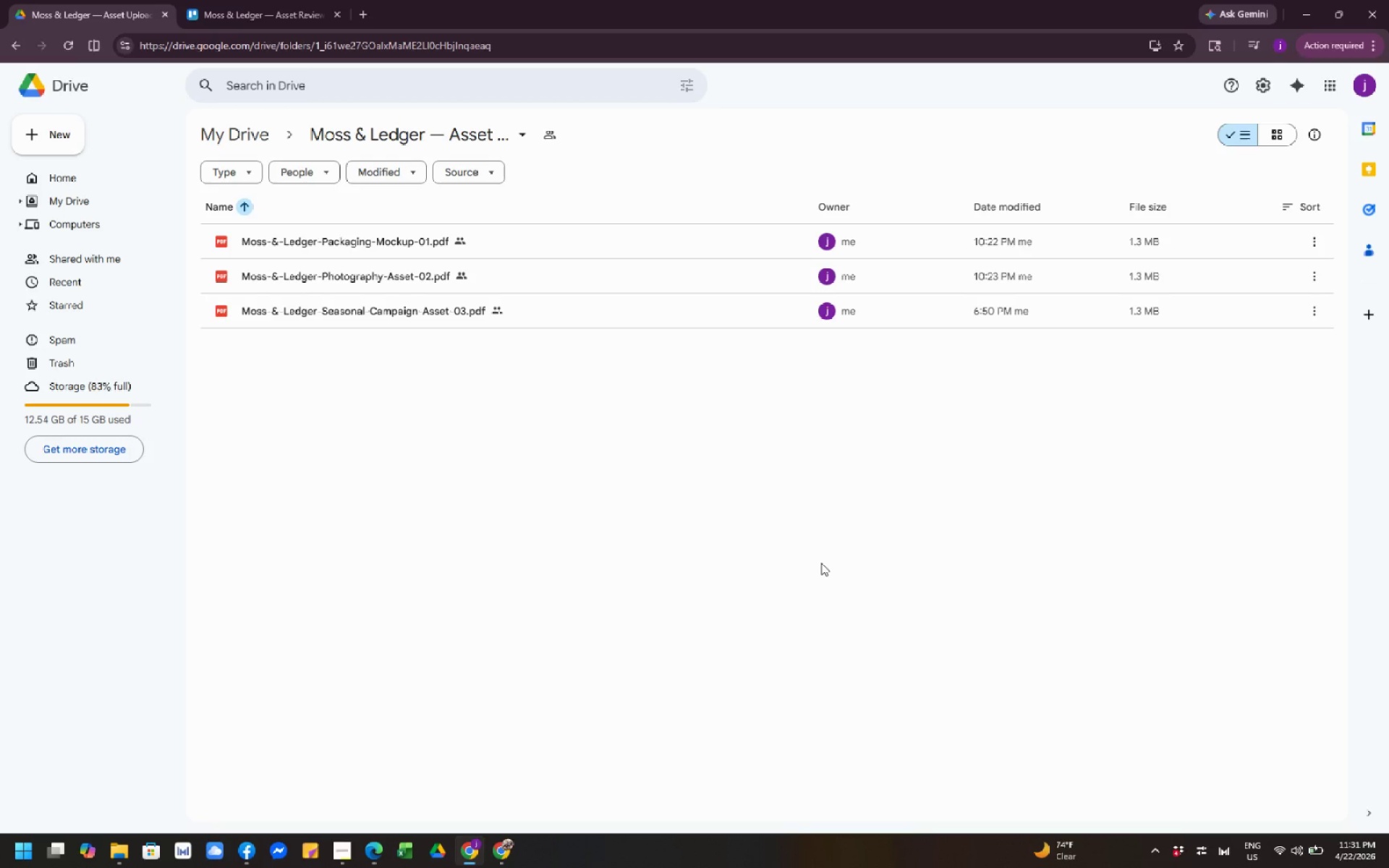 
scroll: coordinate [827, 558], scroll_direction: down, amount: 1.0
 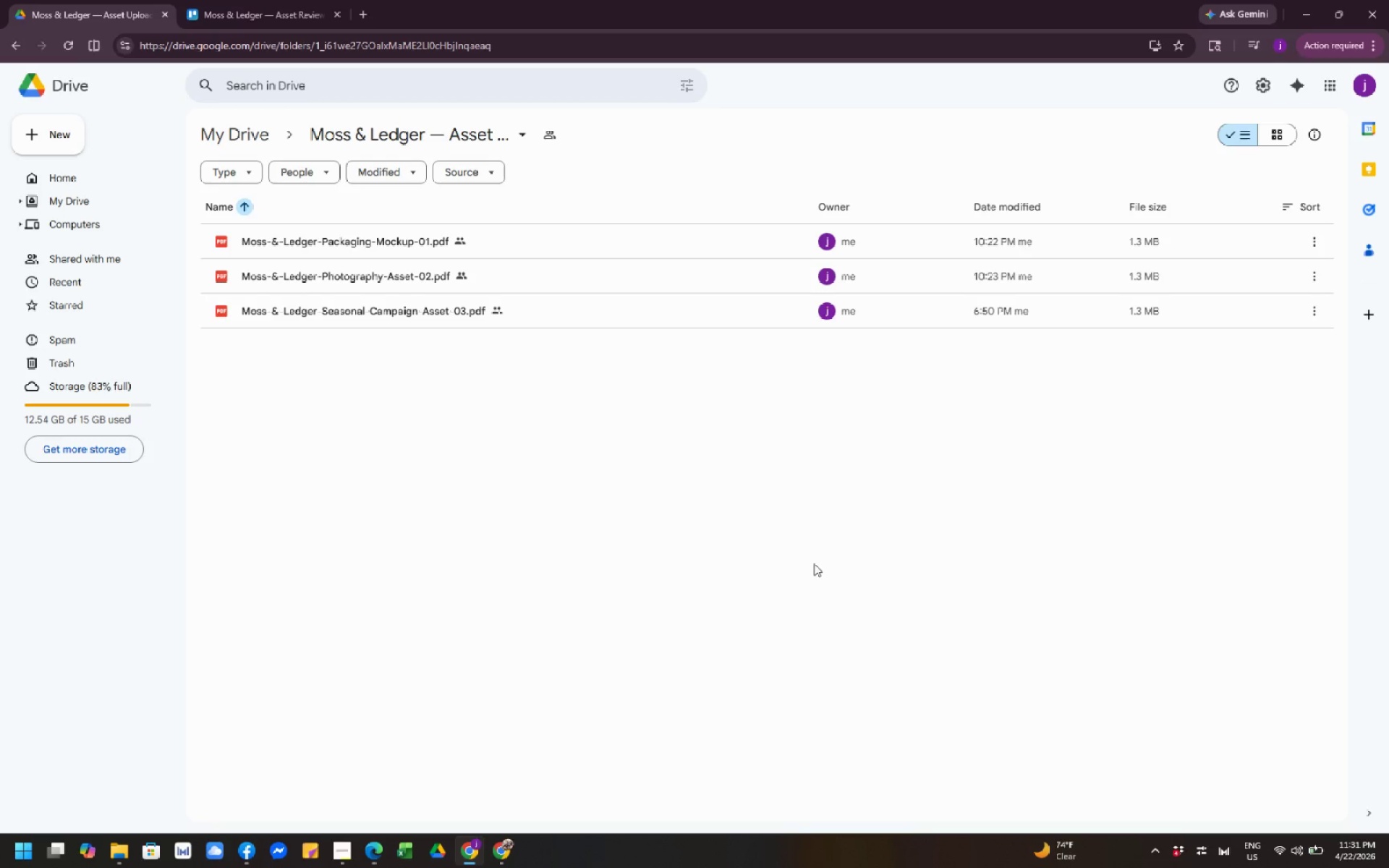 
left_click([814, 563])
 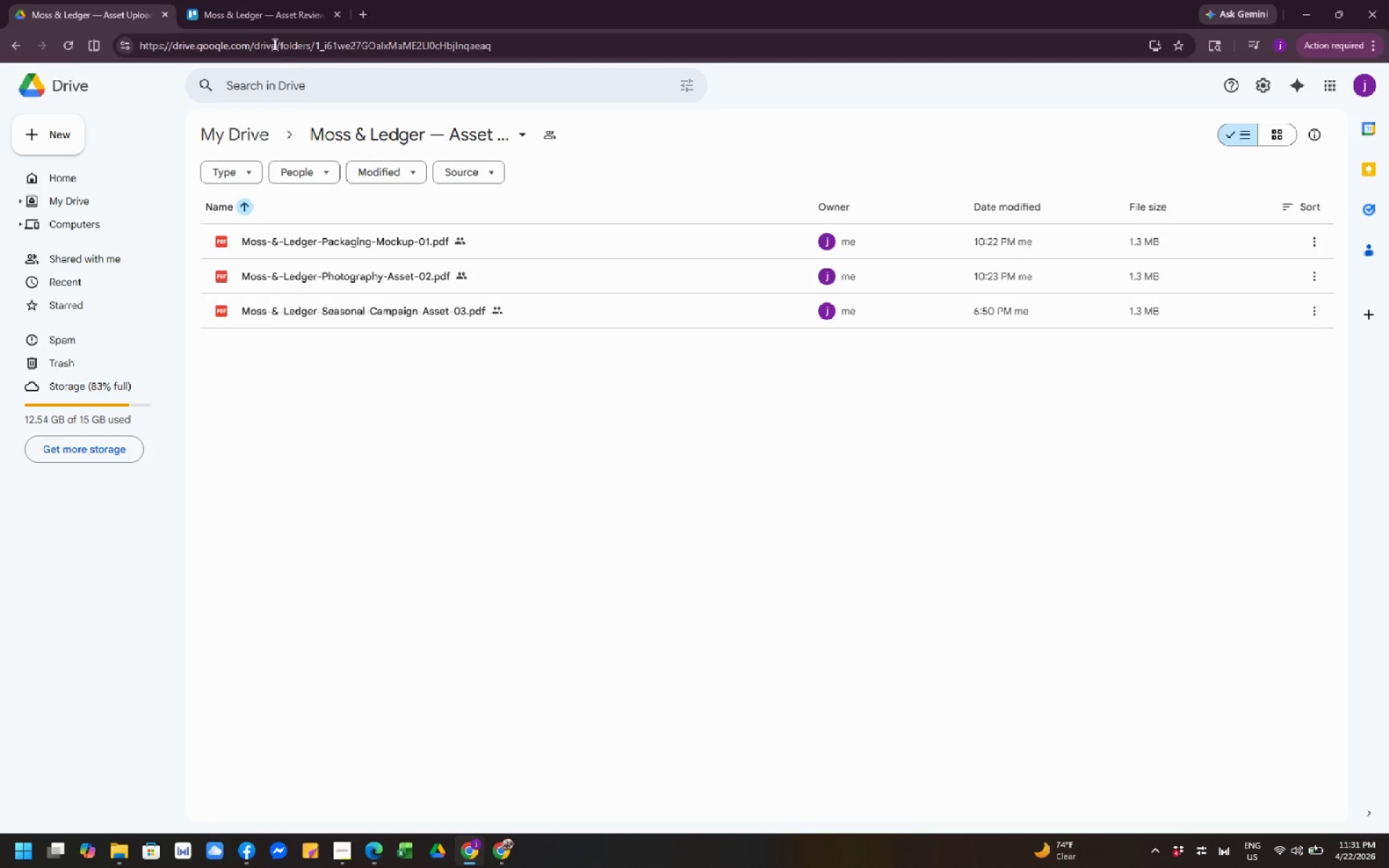 
left_click([263, 14])
 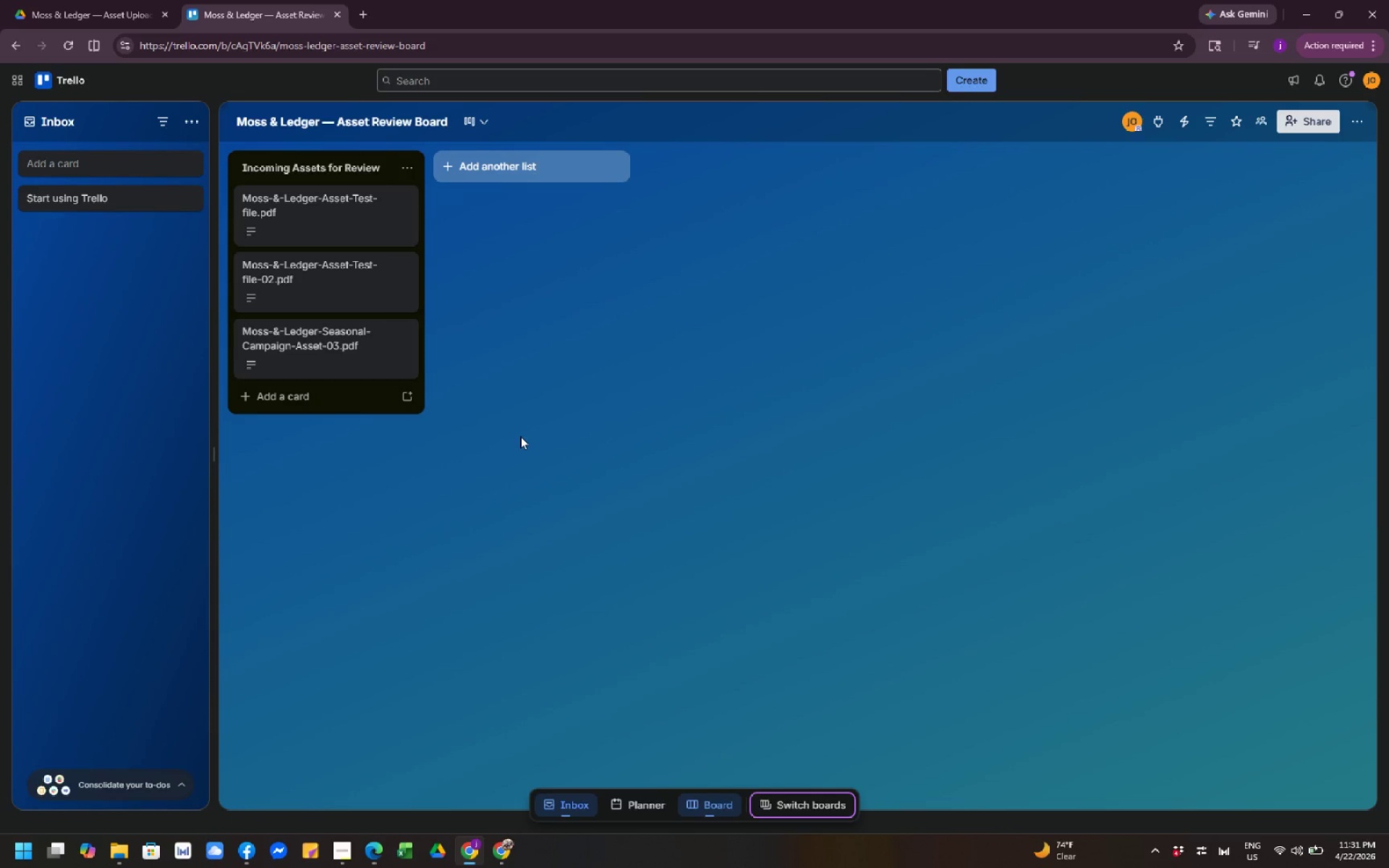 
left_click([531, 464])
 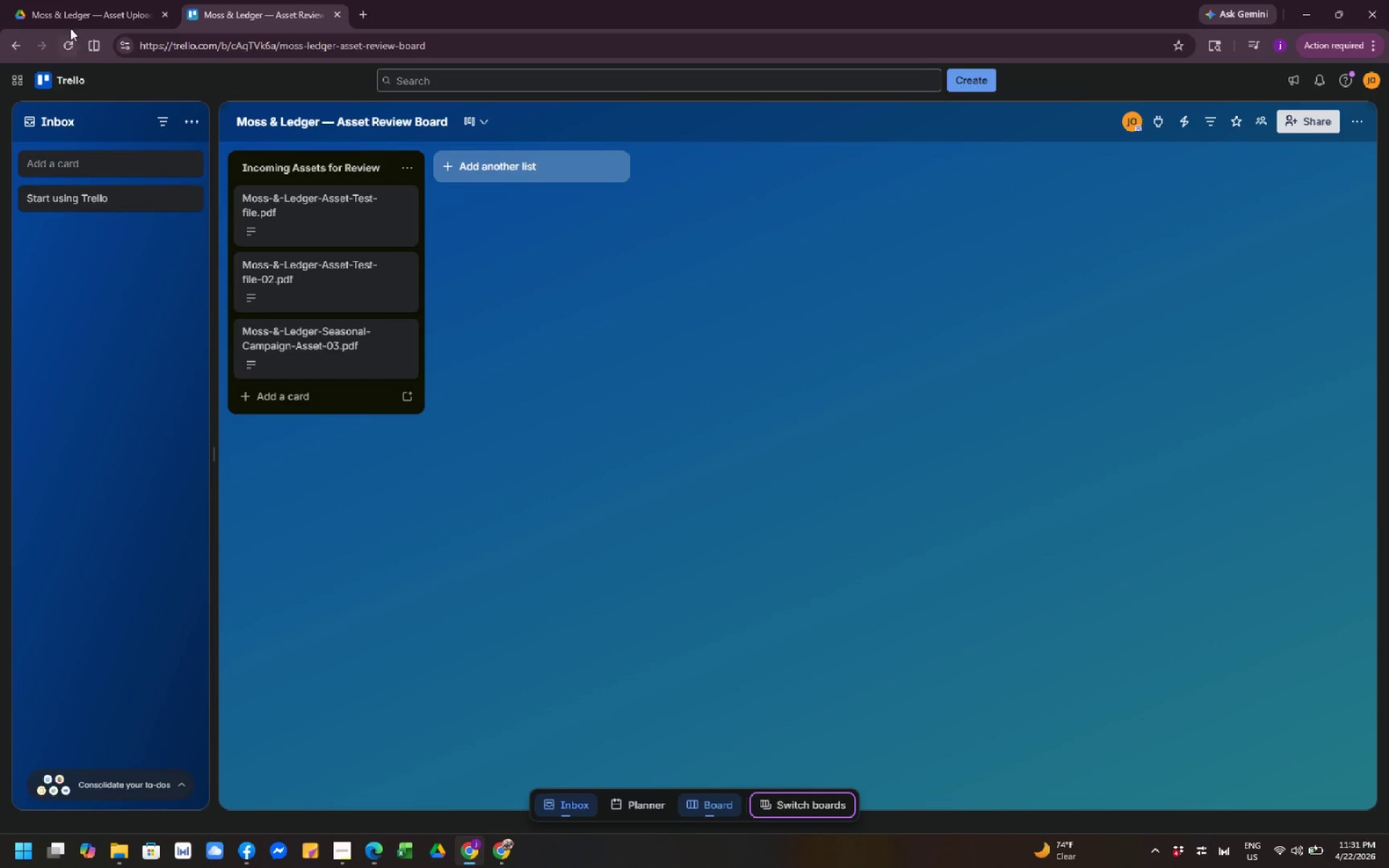 
left_click([63, 7])
 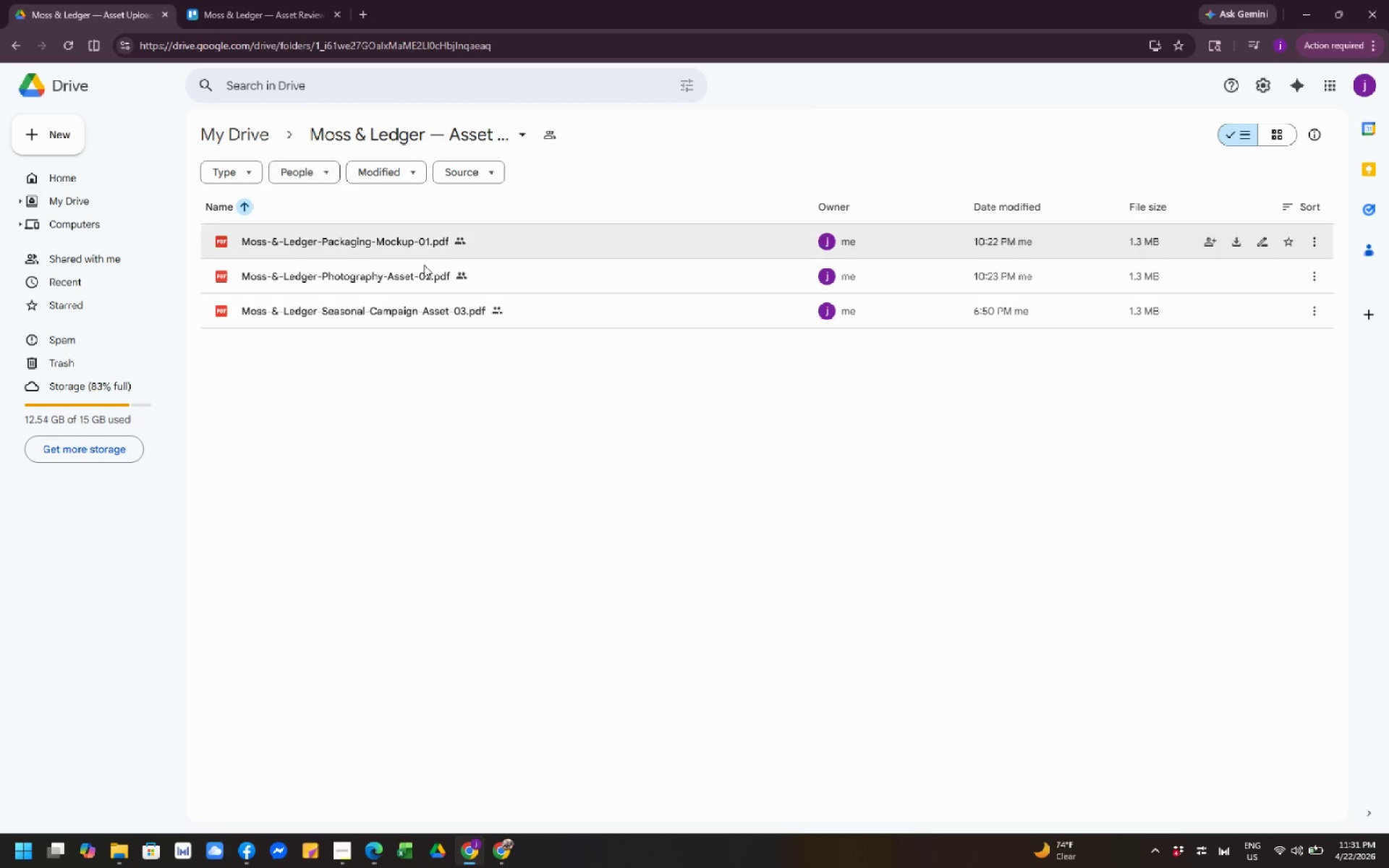 
left_click([548, 391])
 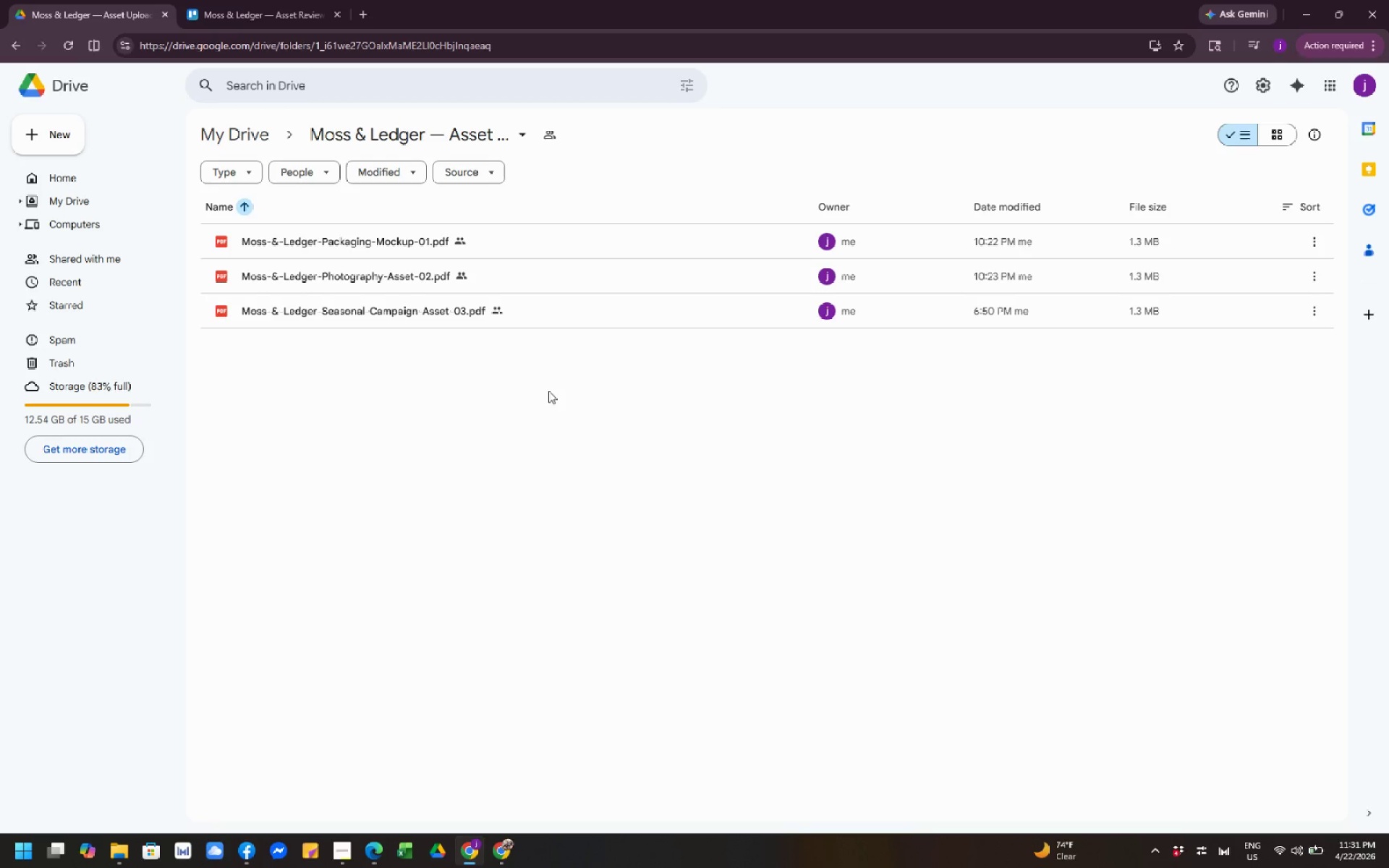 
wait(14.33)
 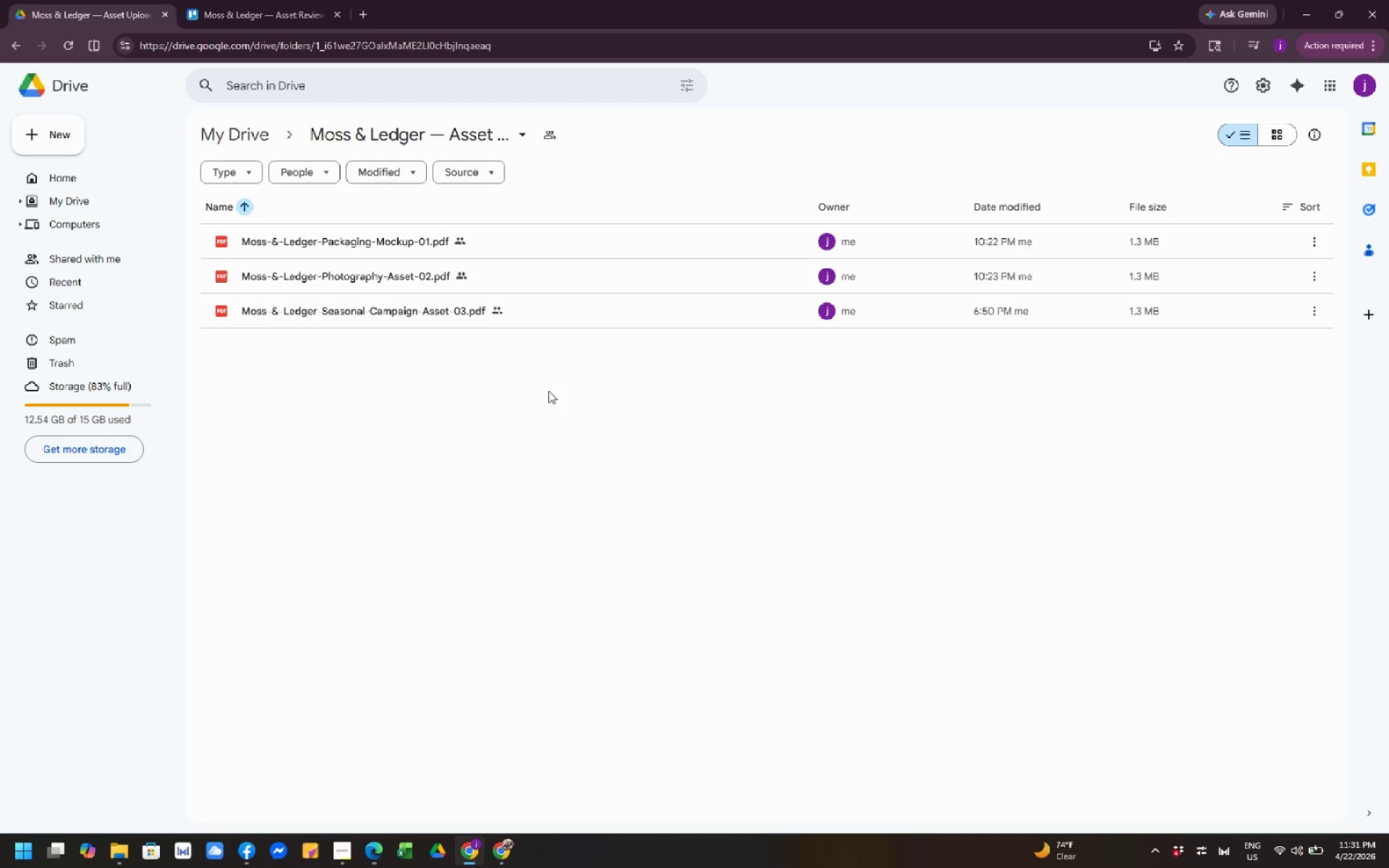 
left_click([208, 4])
 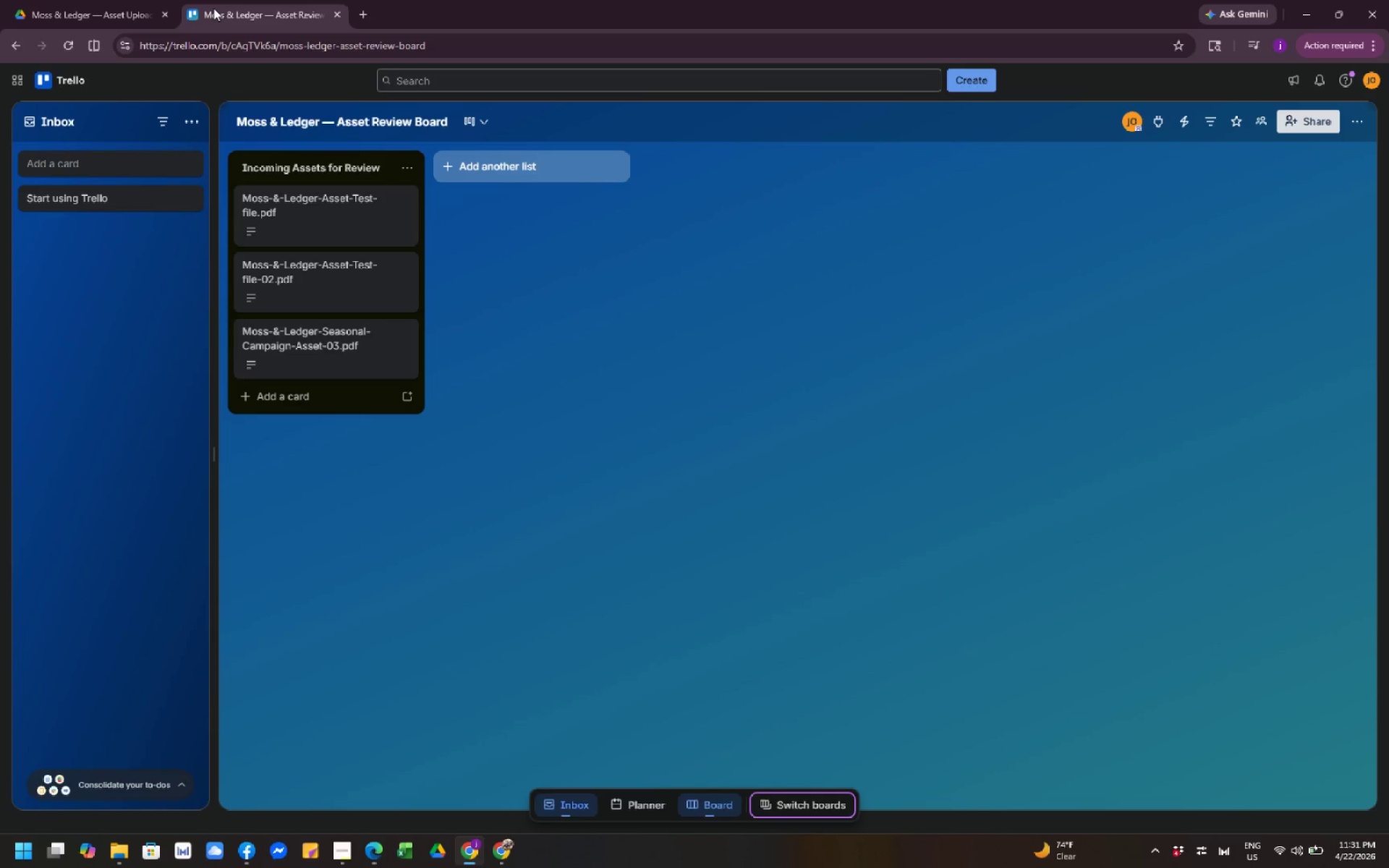 
left_click([599, 399])
 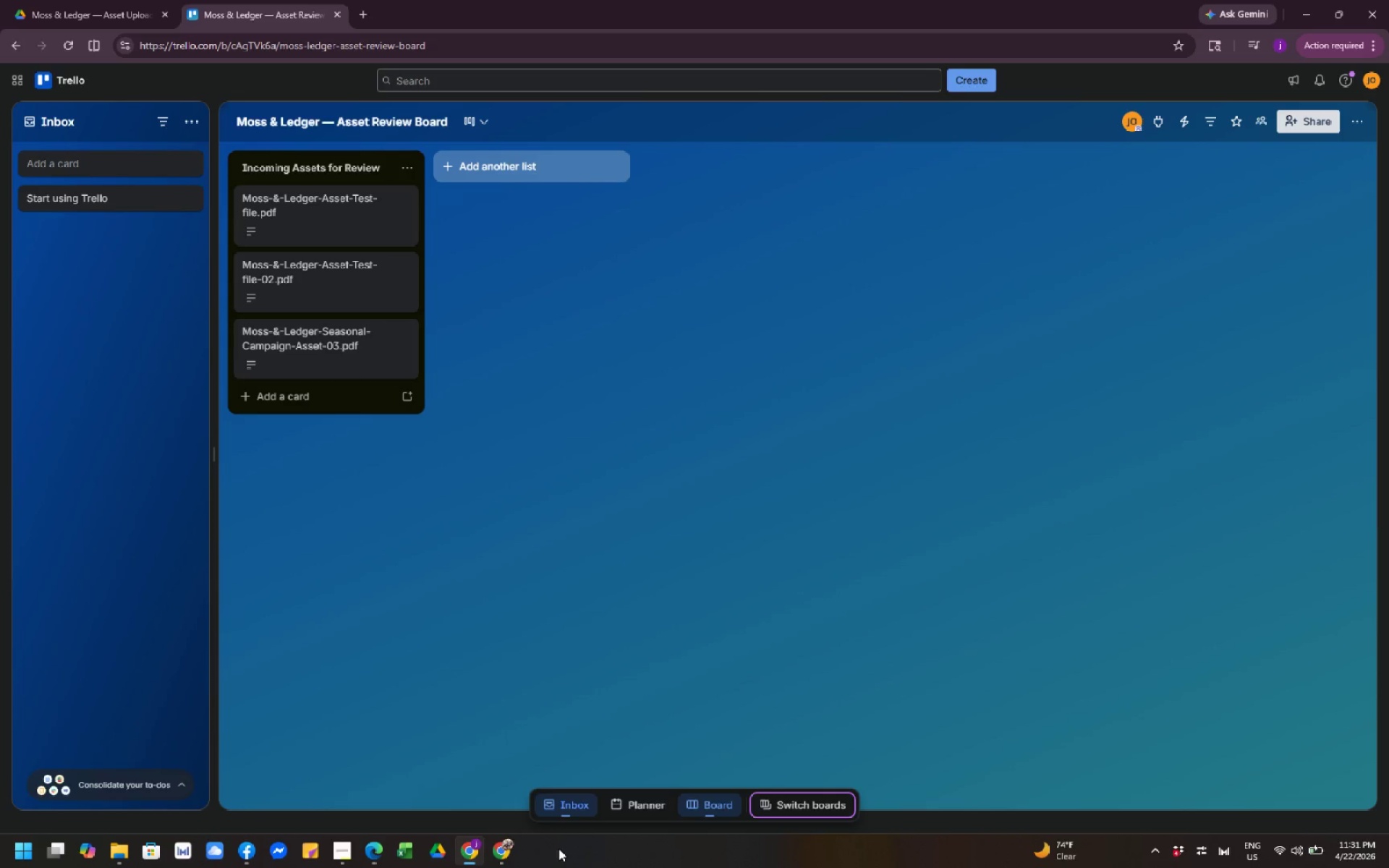 
left_click([502, 856])
 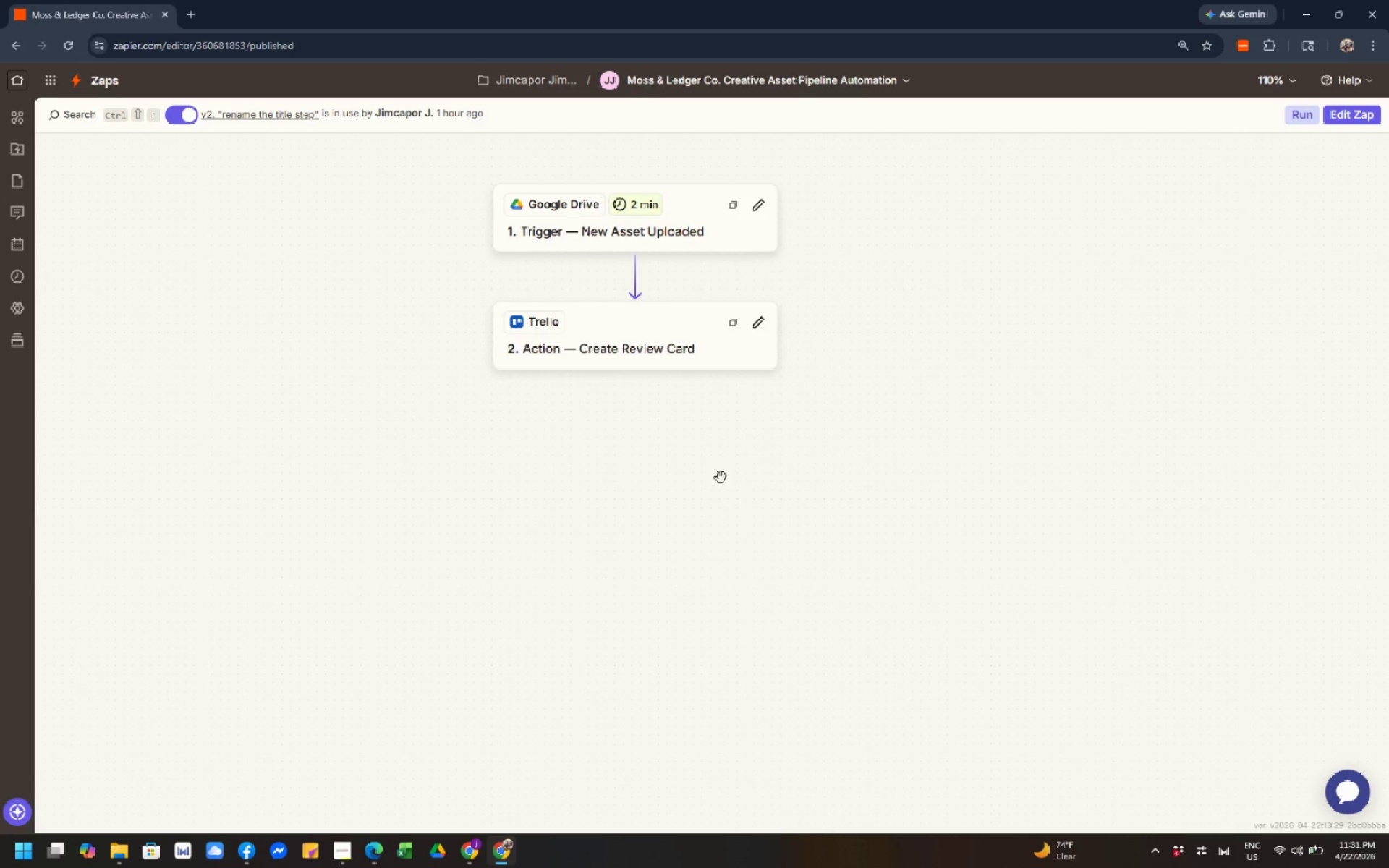 
left_click([729, 474])
 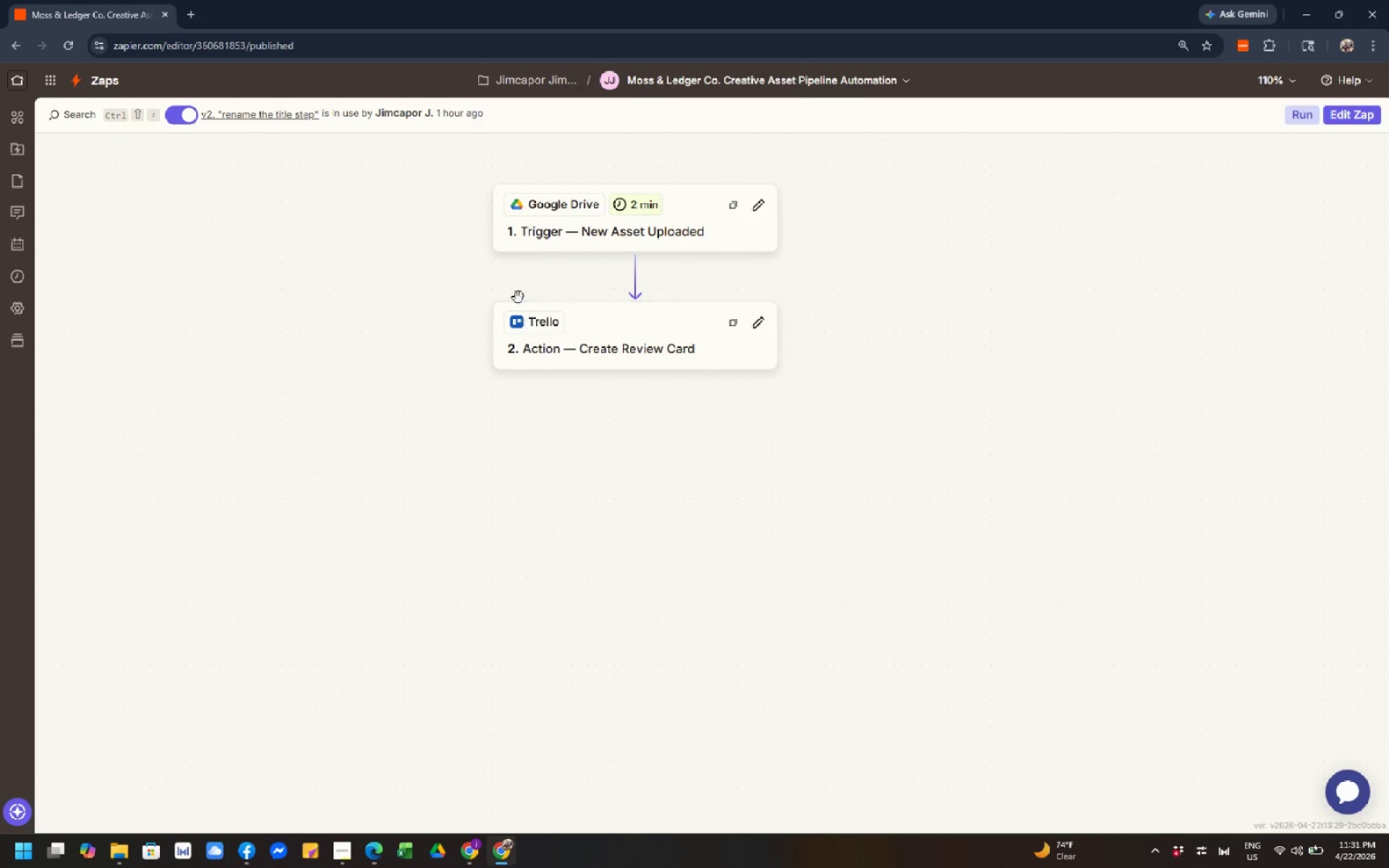 
left_click([673, 660])
 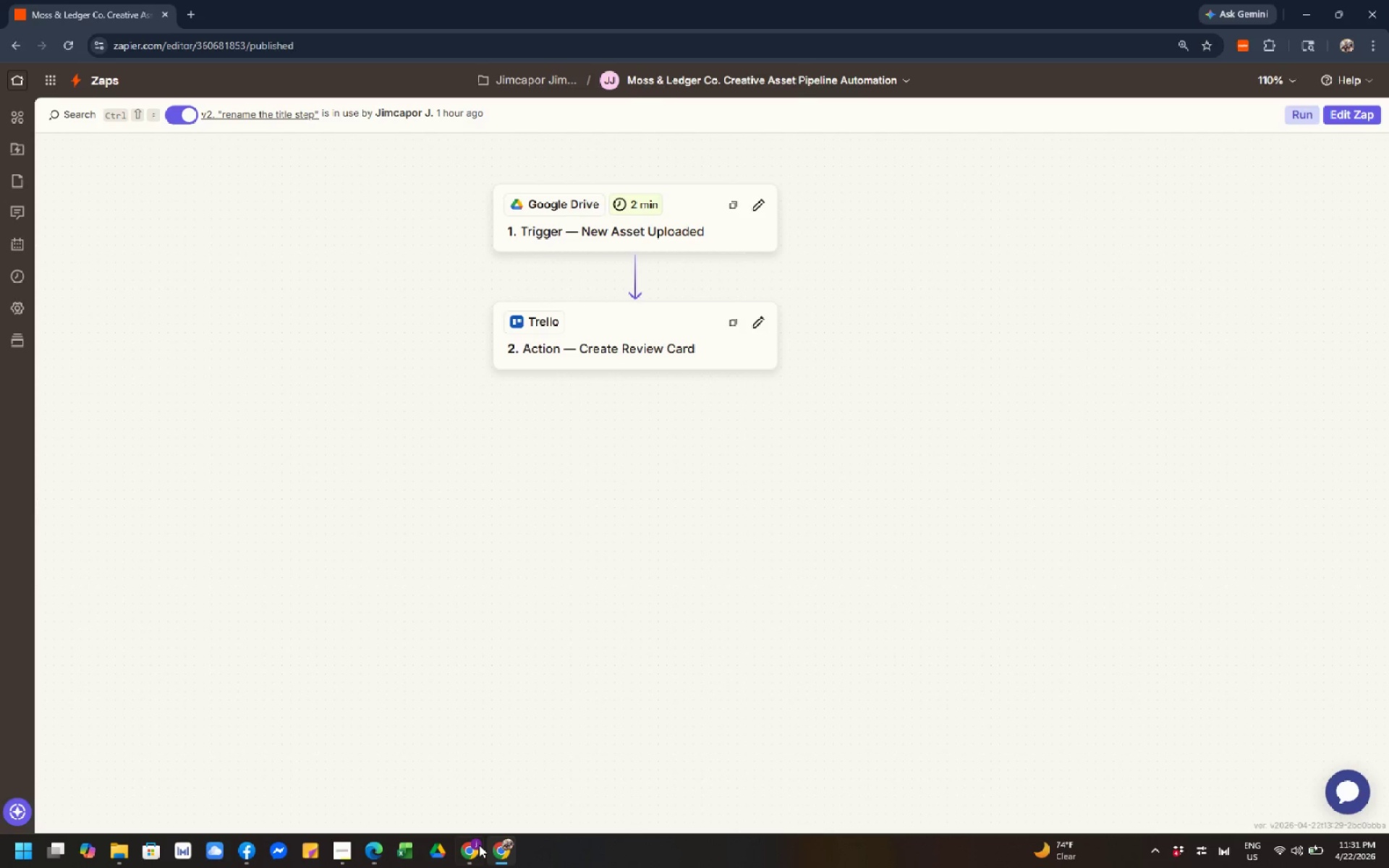 
left_click([475, 854])
 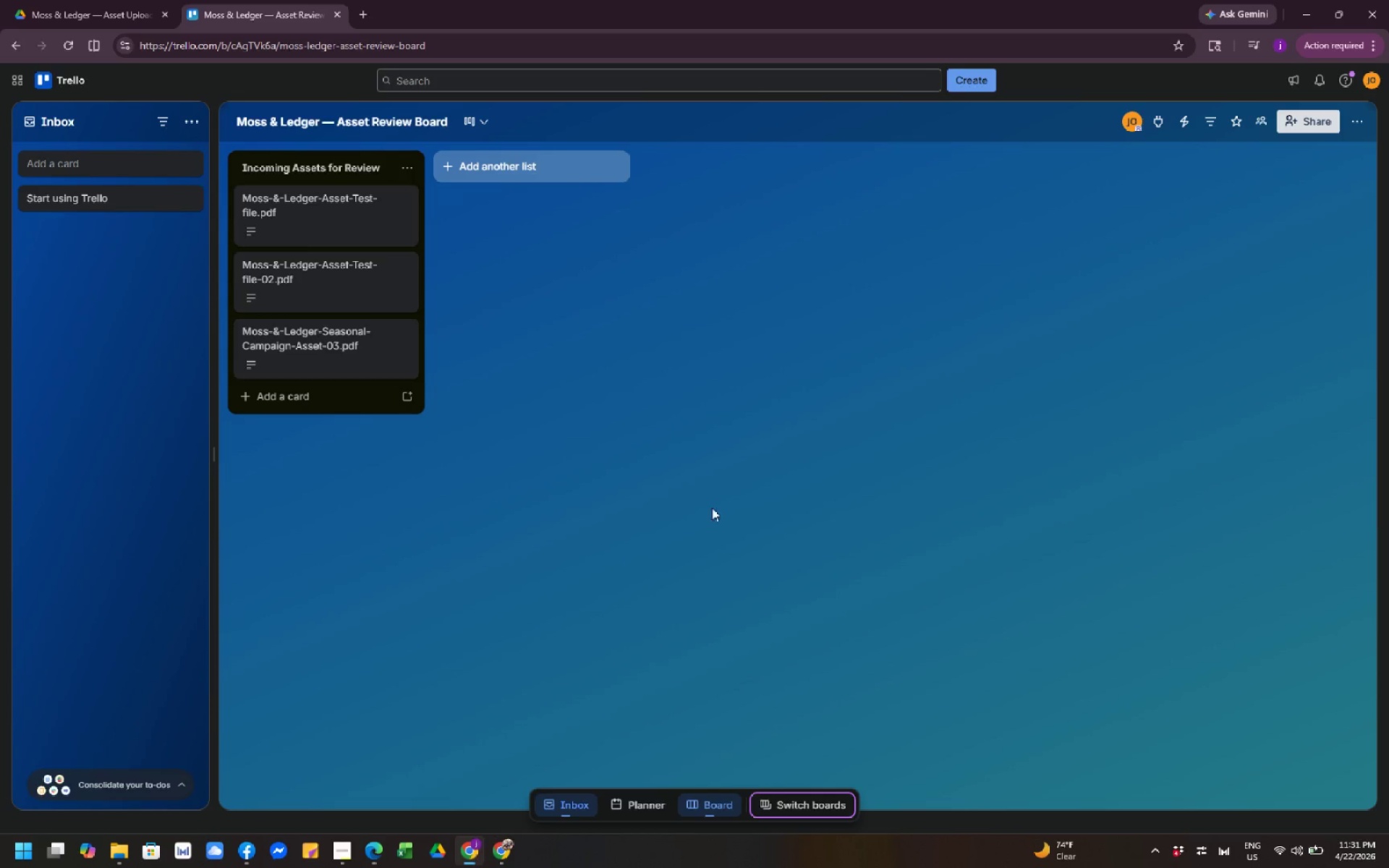 
left_click([812, 414])
 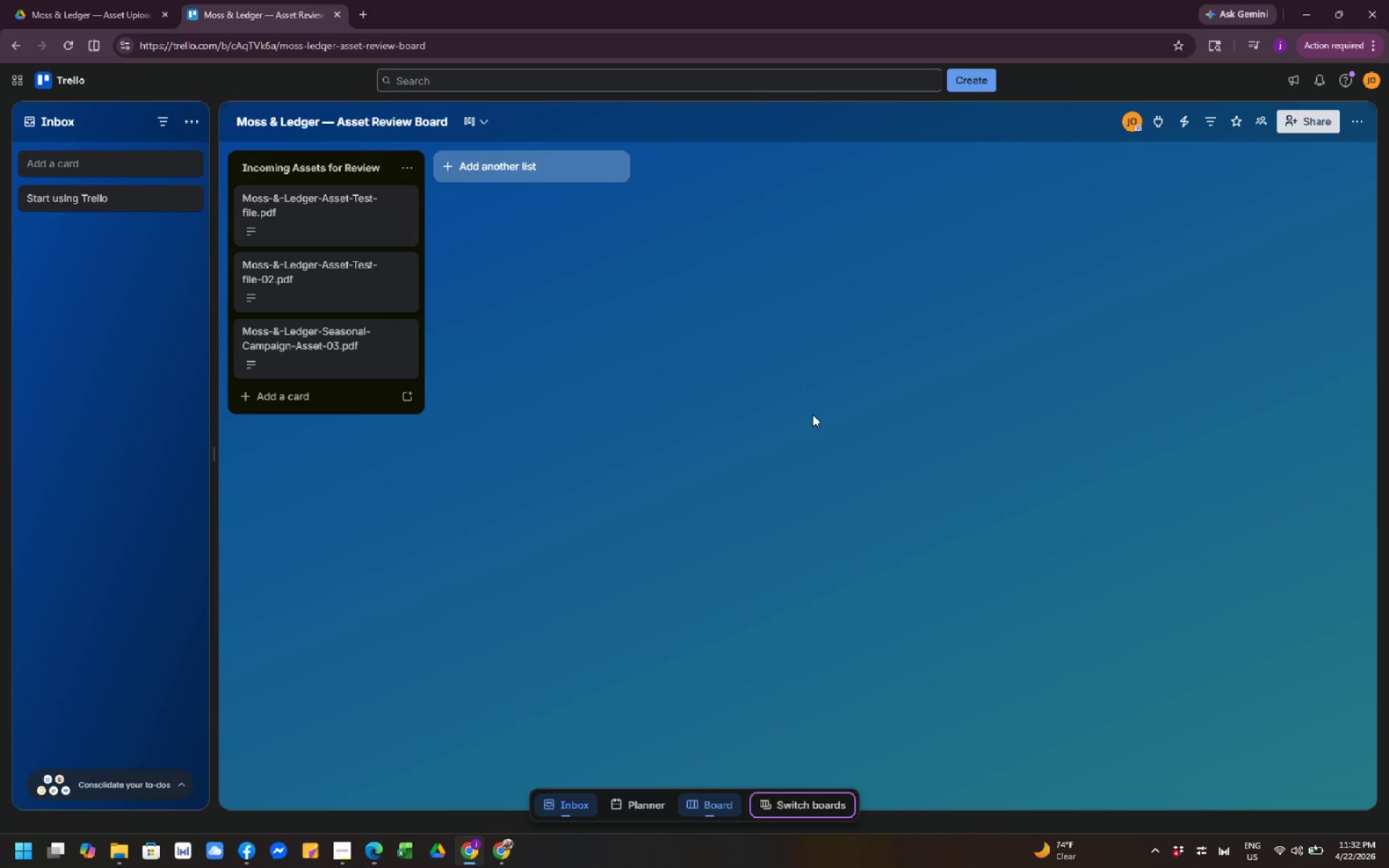 
wait(14.36)
 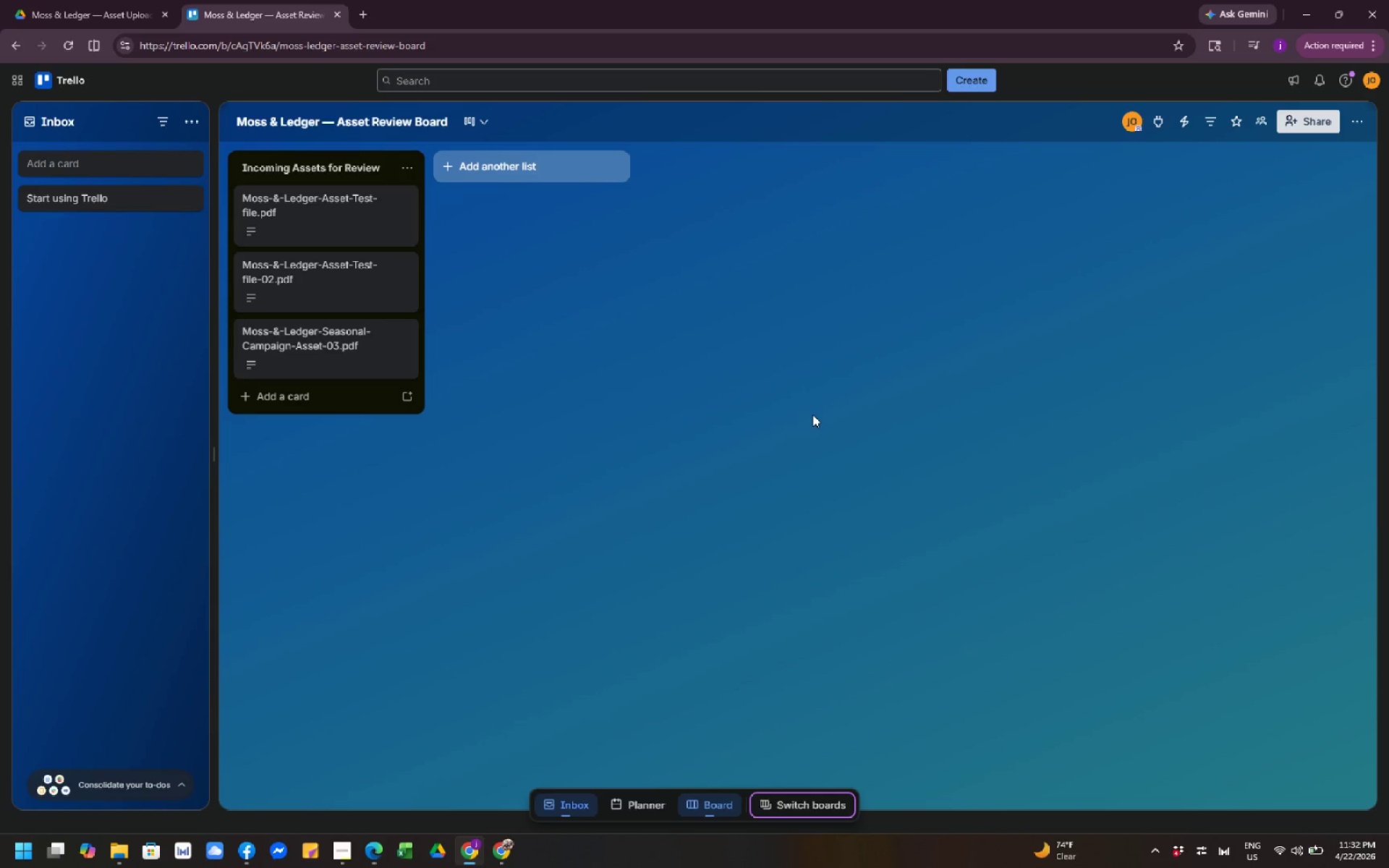 
left_click([912, 345])
 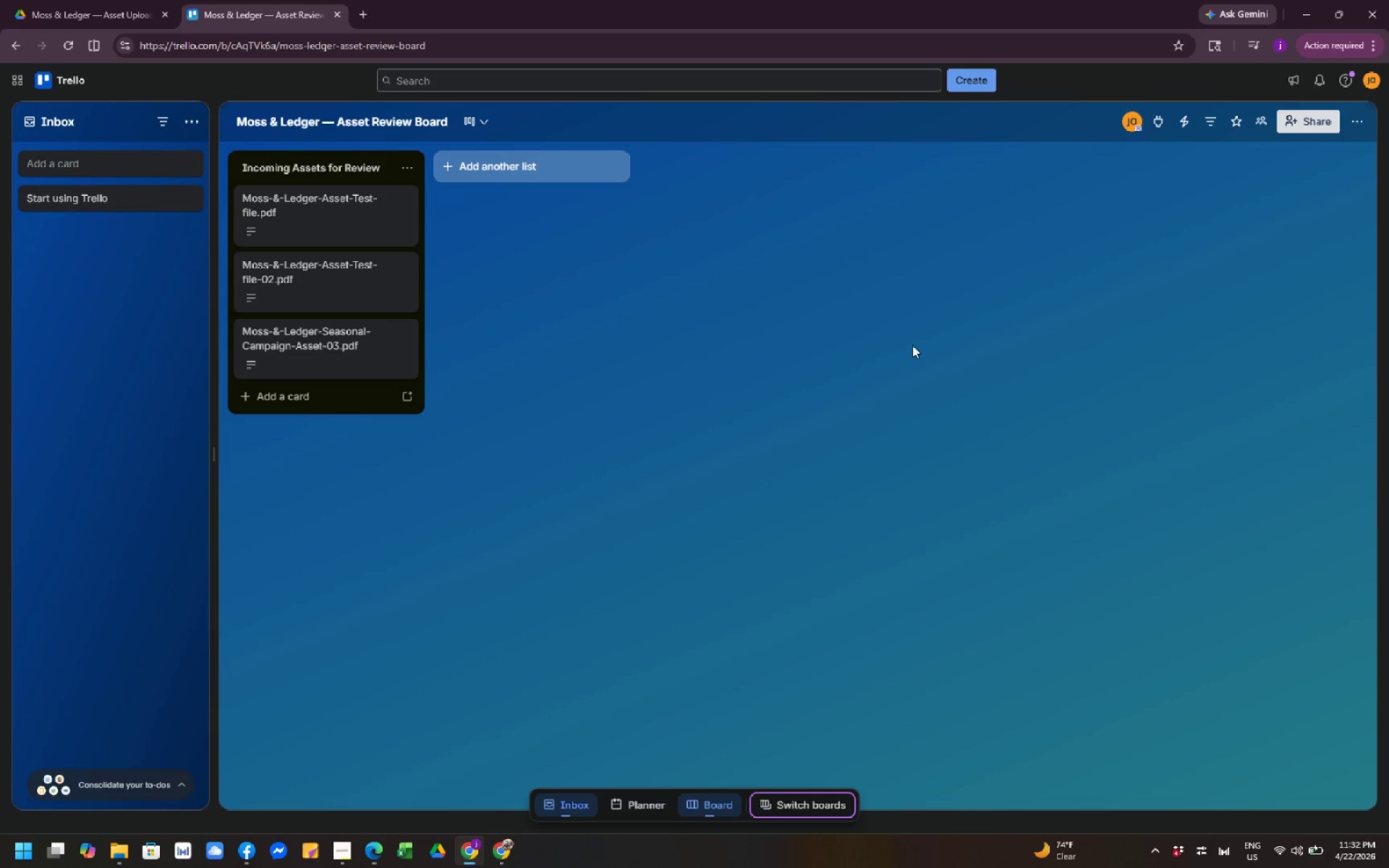 
scroll: coordinate [912, 345], scroll_direction: down, amount: 2.0
 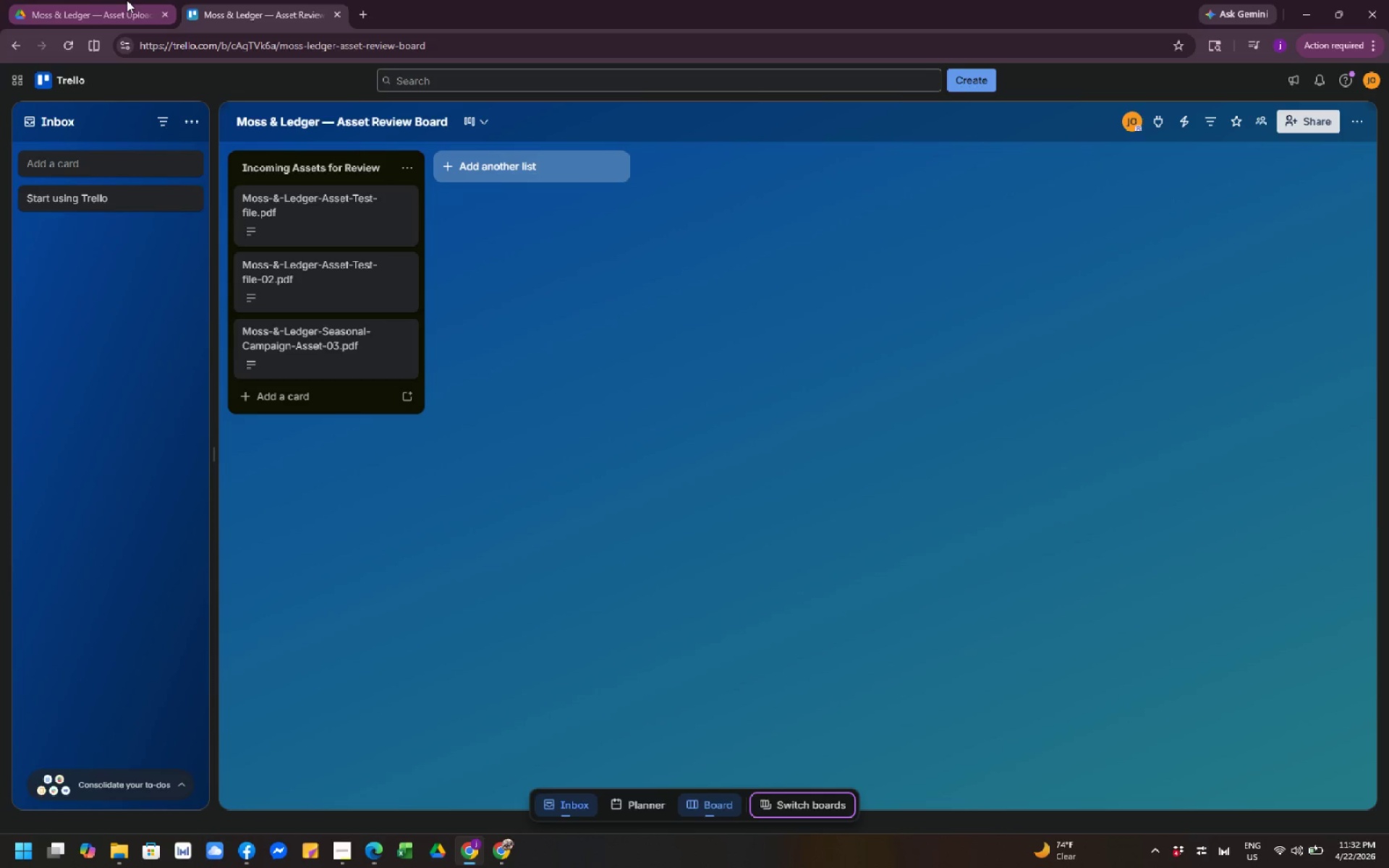 
left_click([92, 8])
 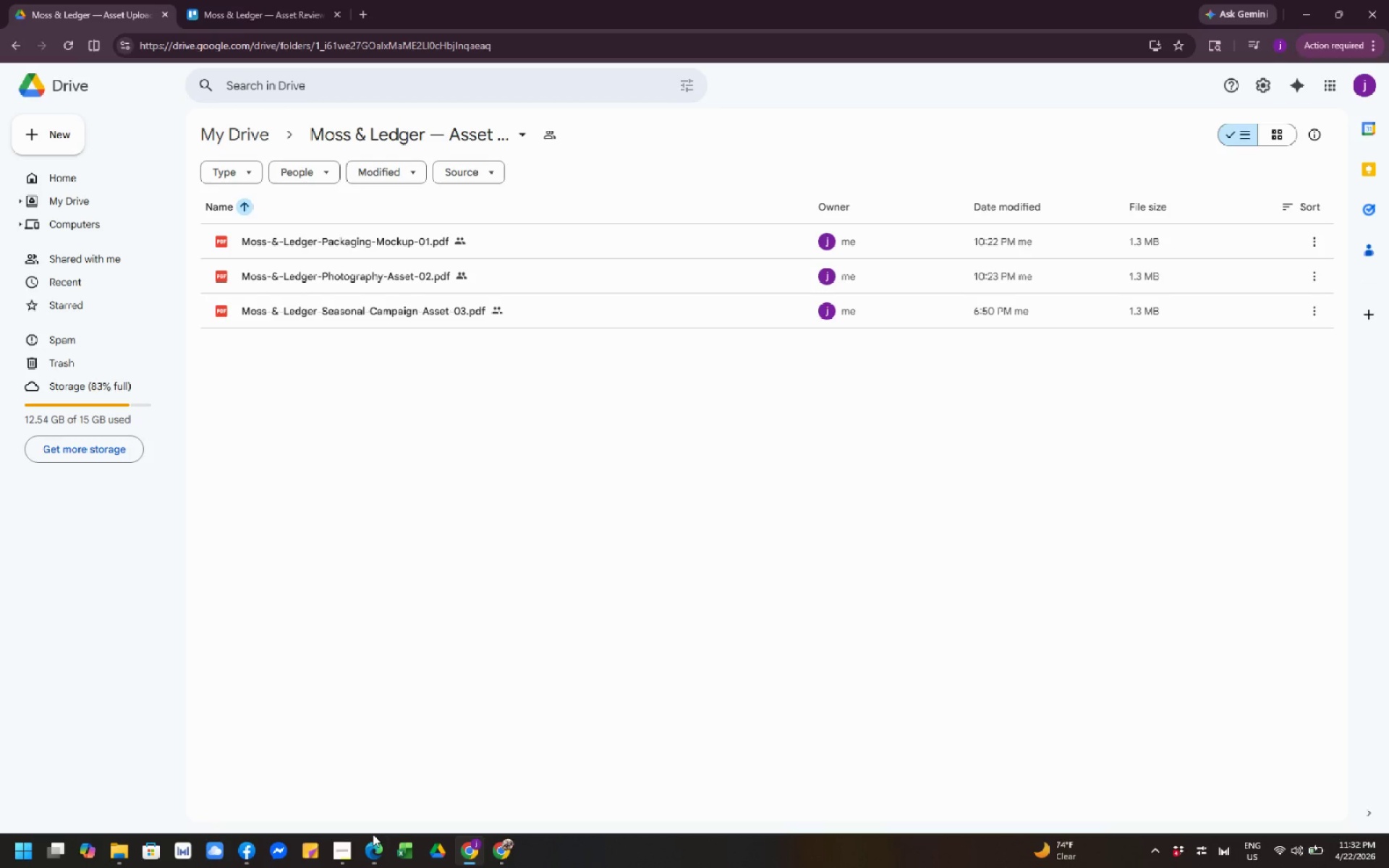 
left_click([343, 848])
 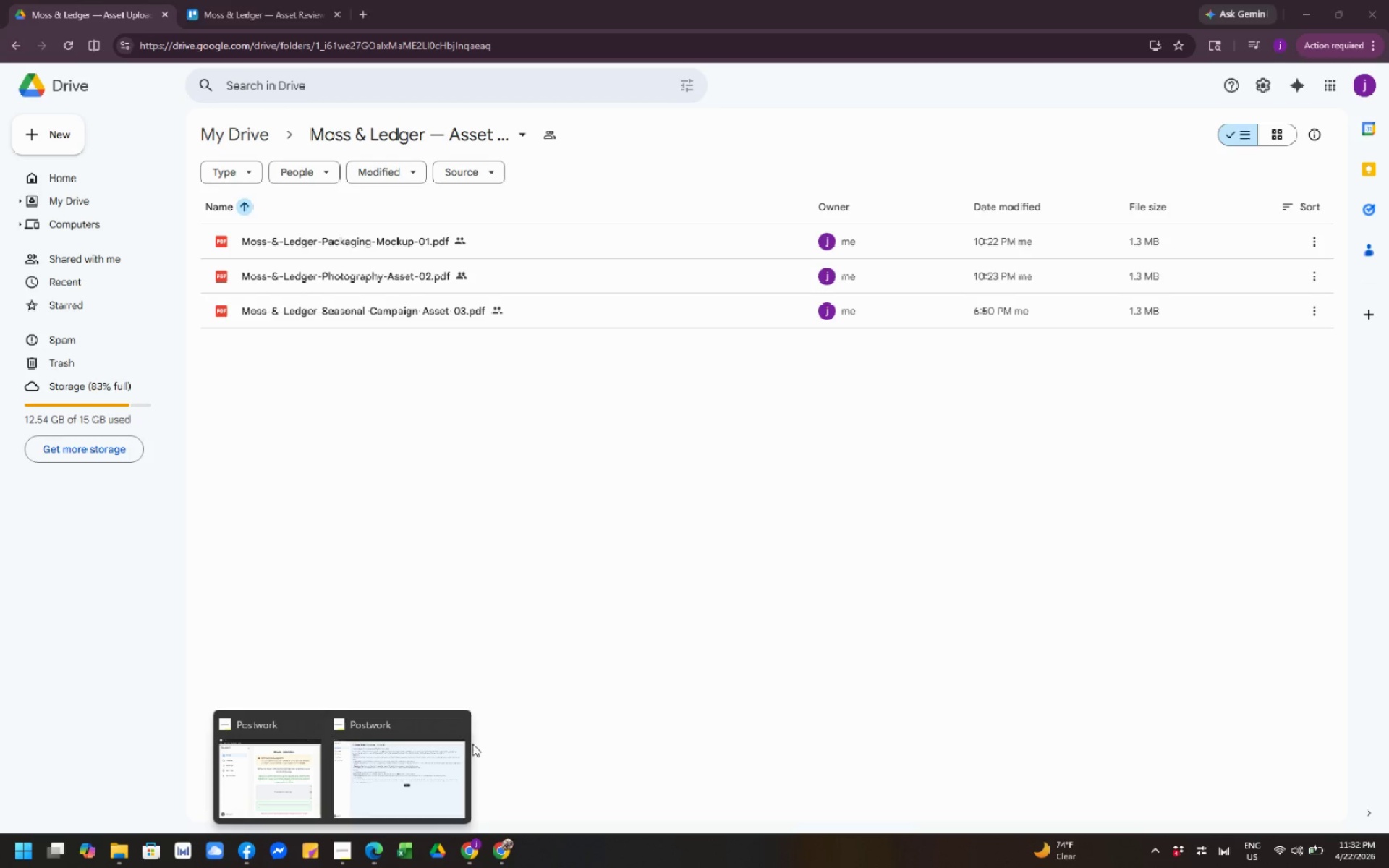 
left_click([441, 783])